 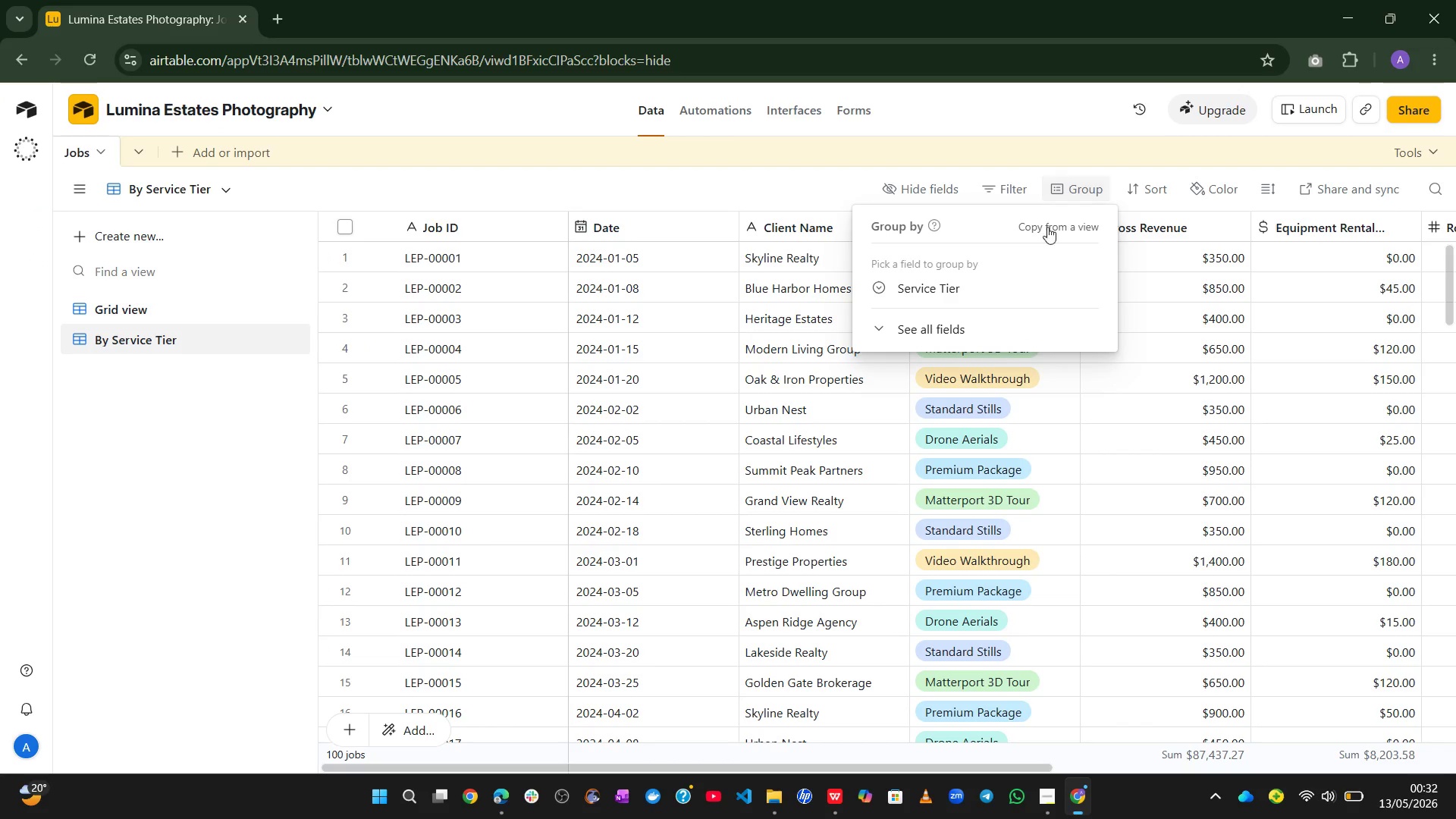 
left_click([957, 290])
 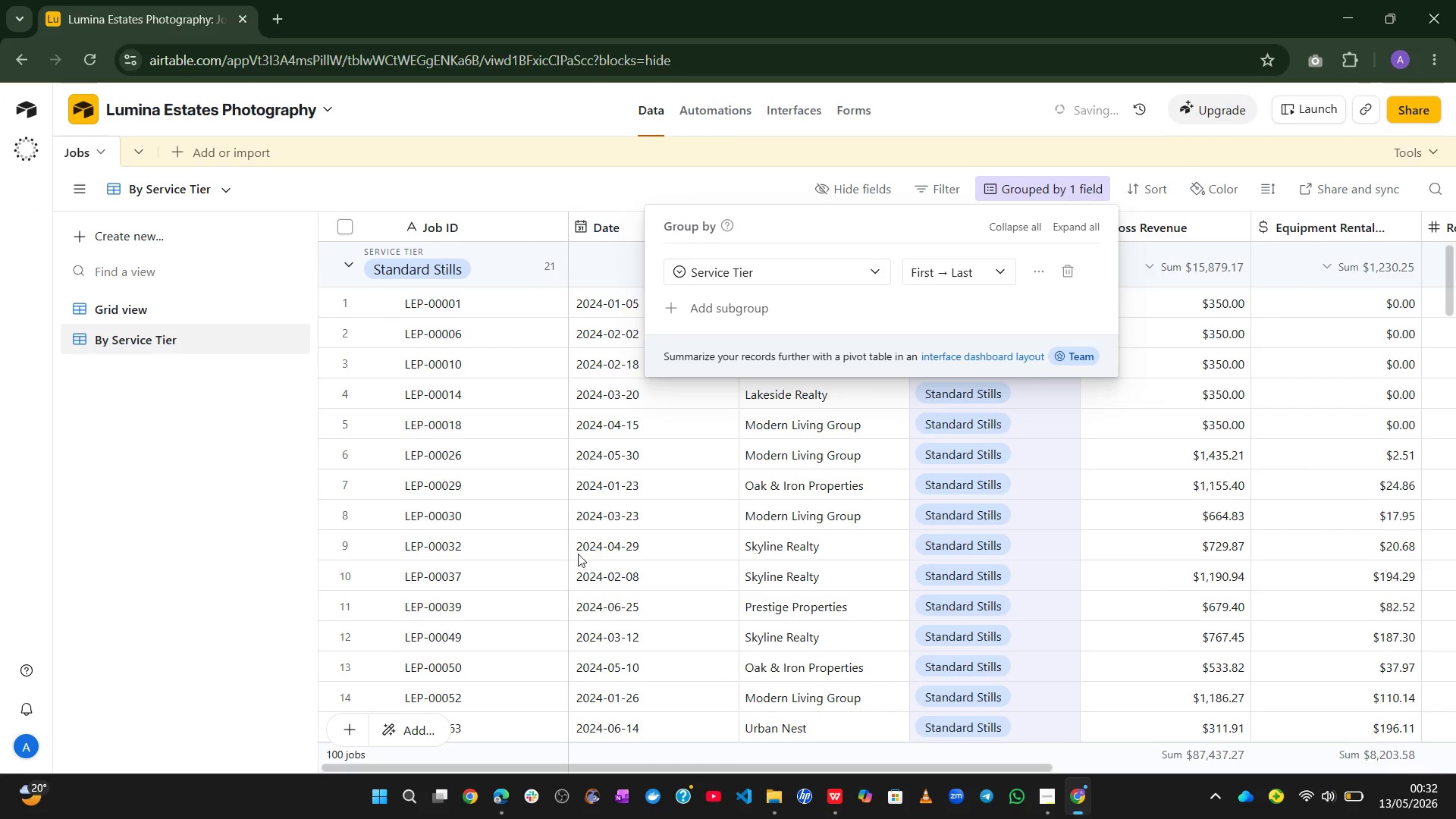 
left_click([479, 484])
 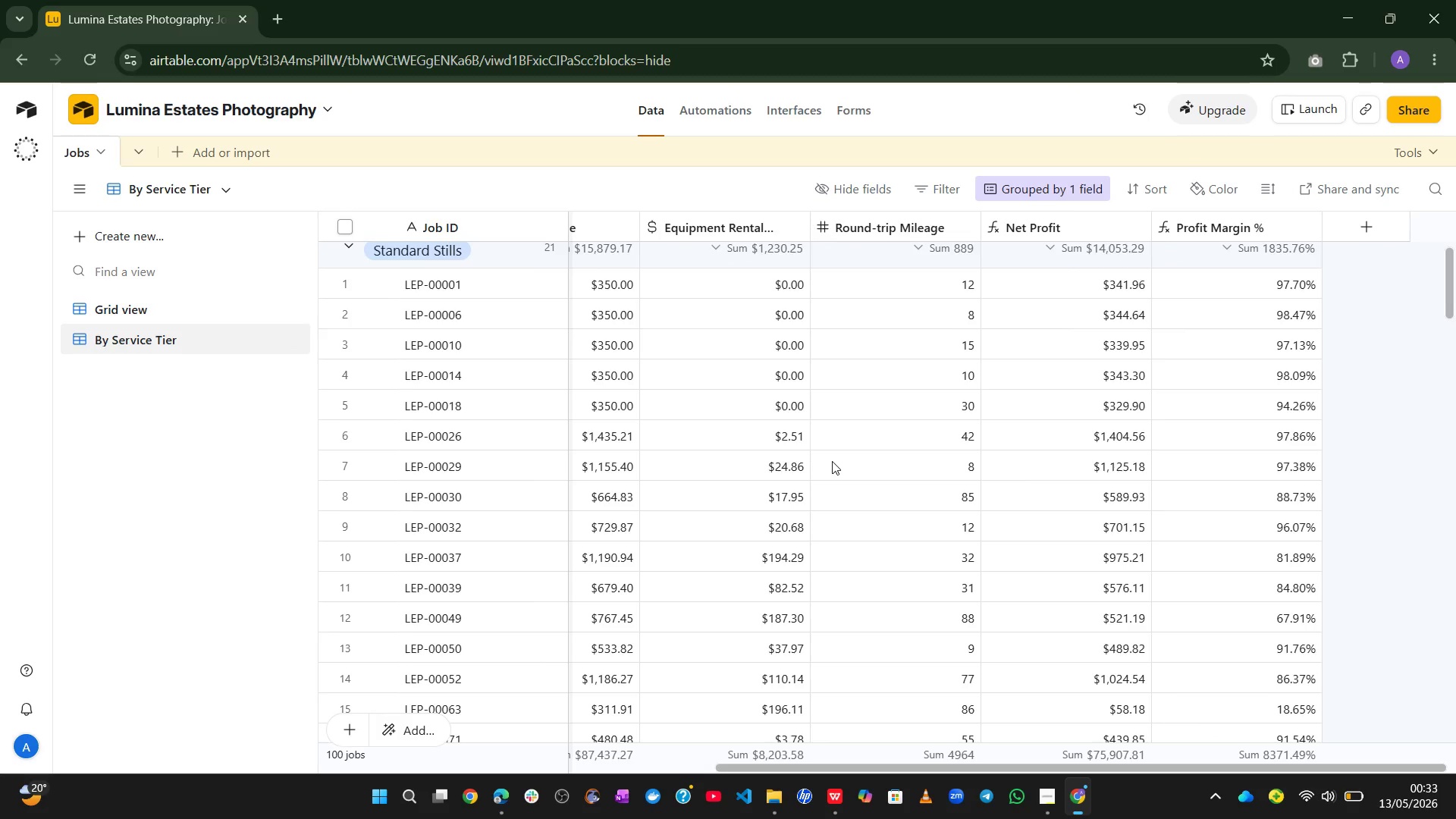 
wait(63.77)
 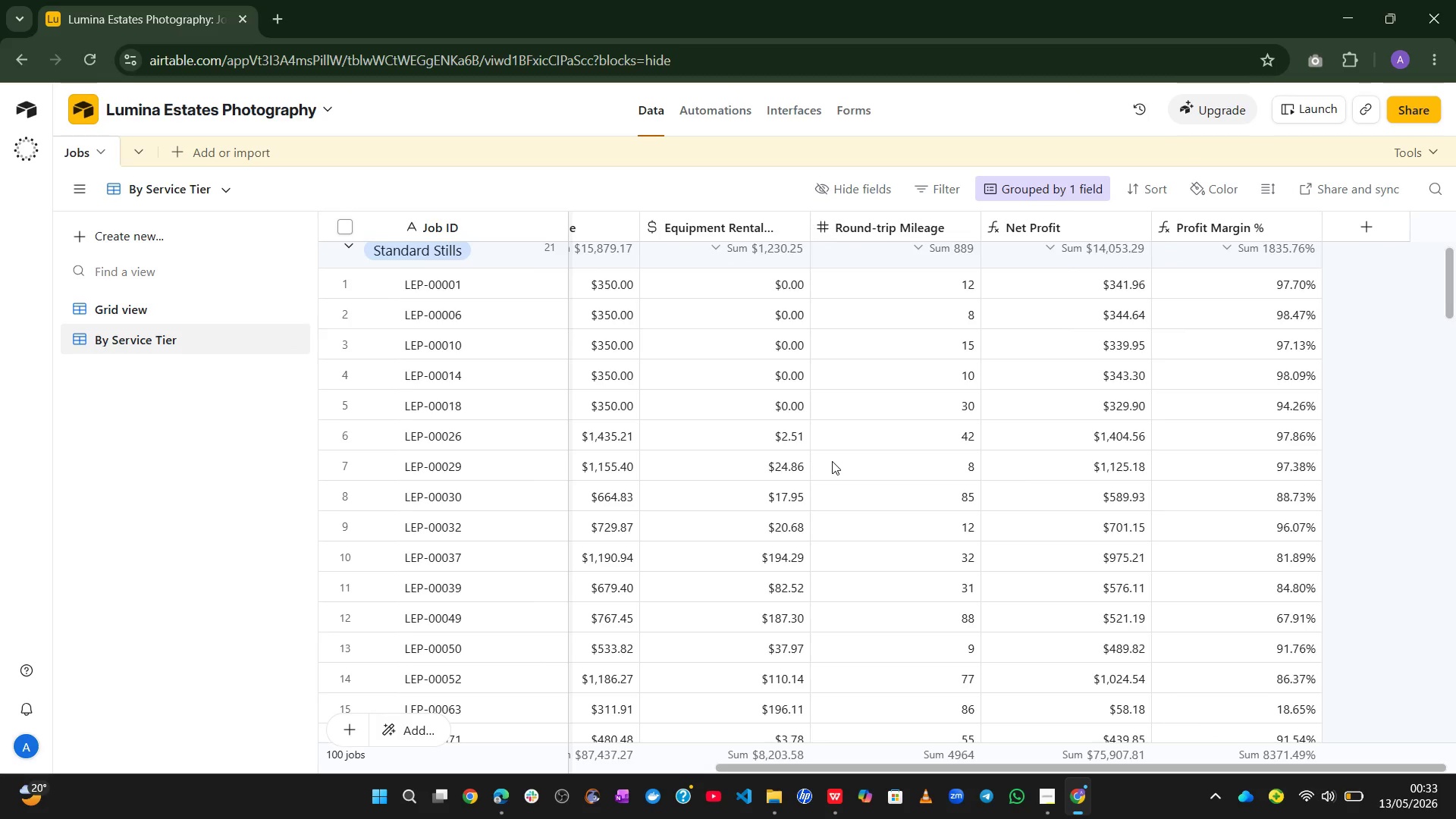 
left_click([108, 228])
 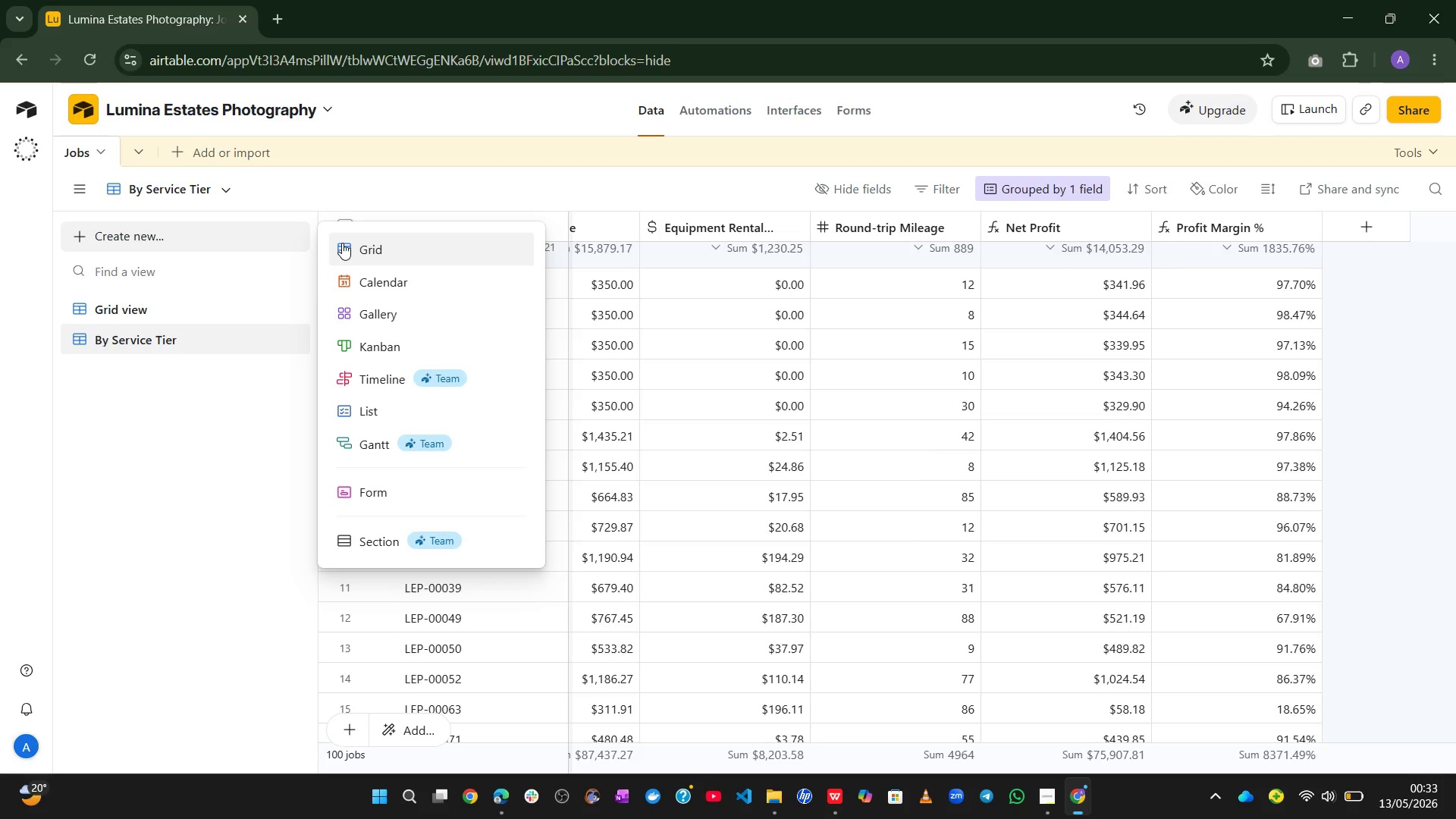 
wait(9.16)
 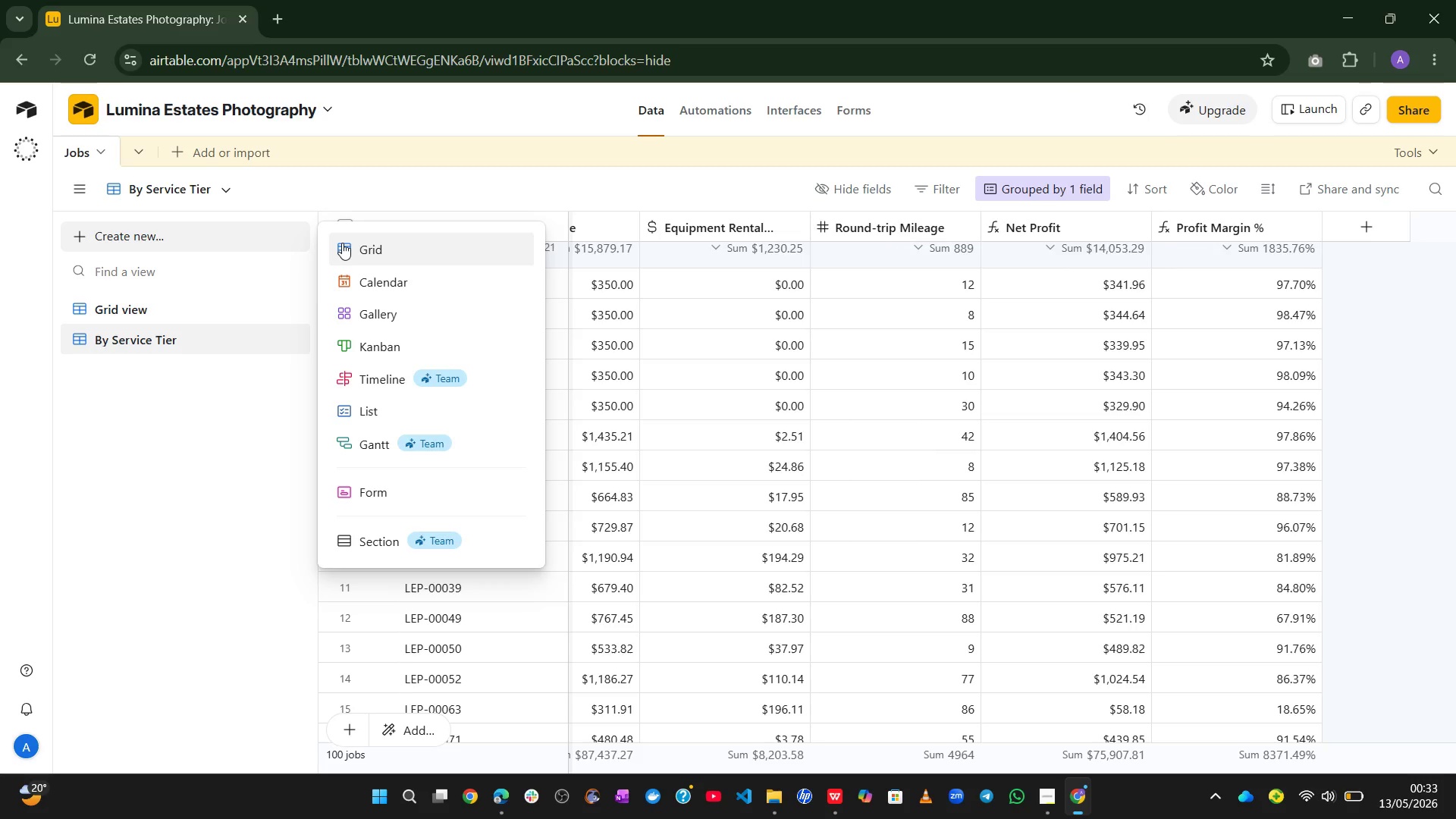 
left_click([418, 246])
 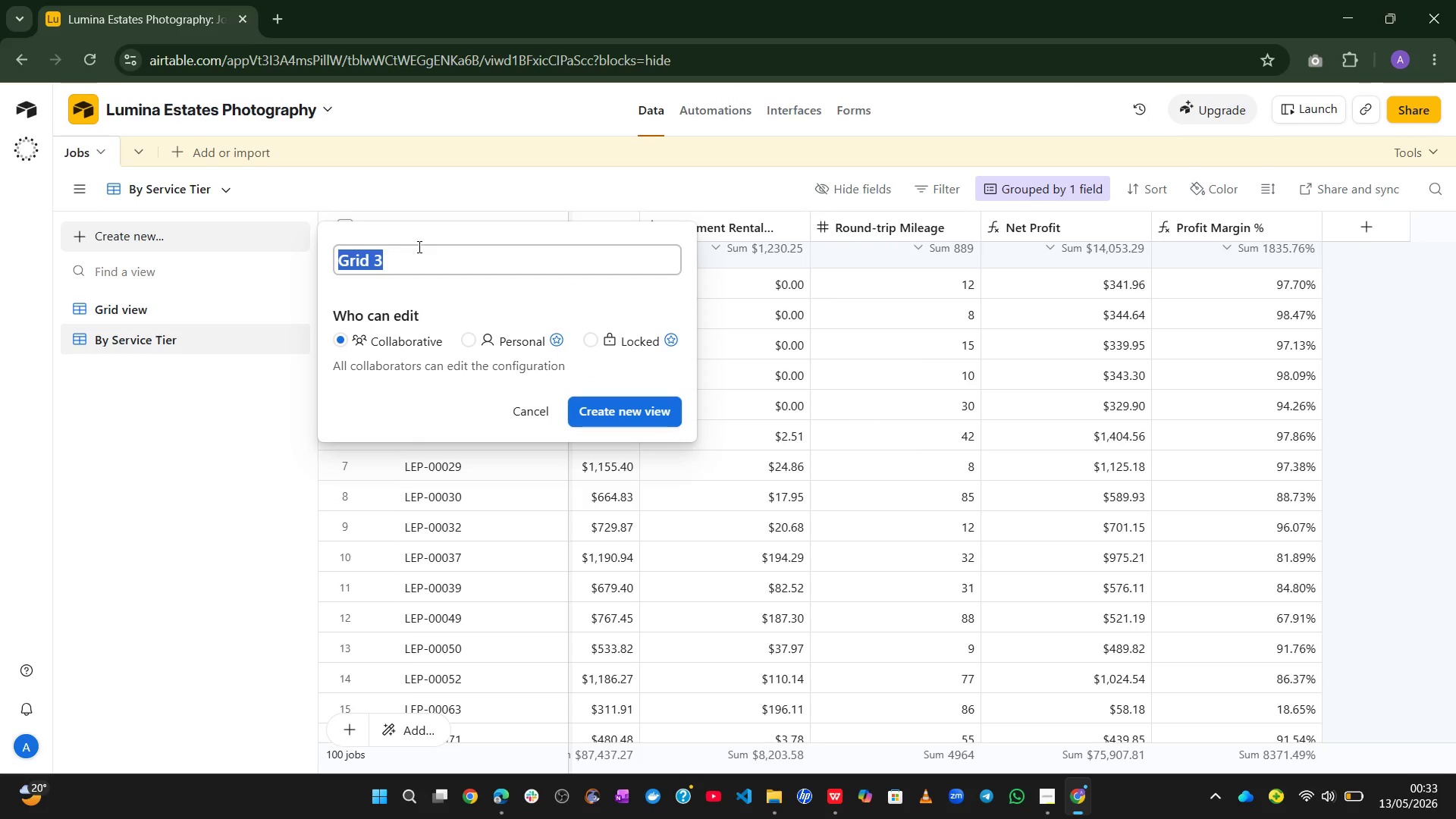 
type(By M)
 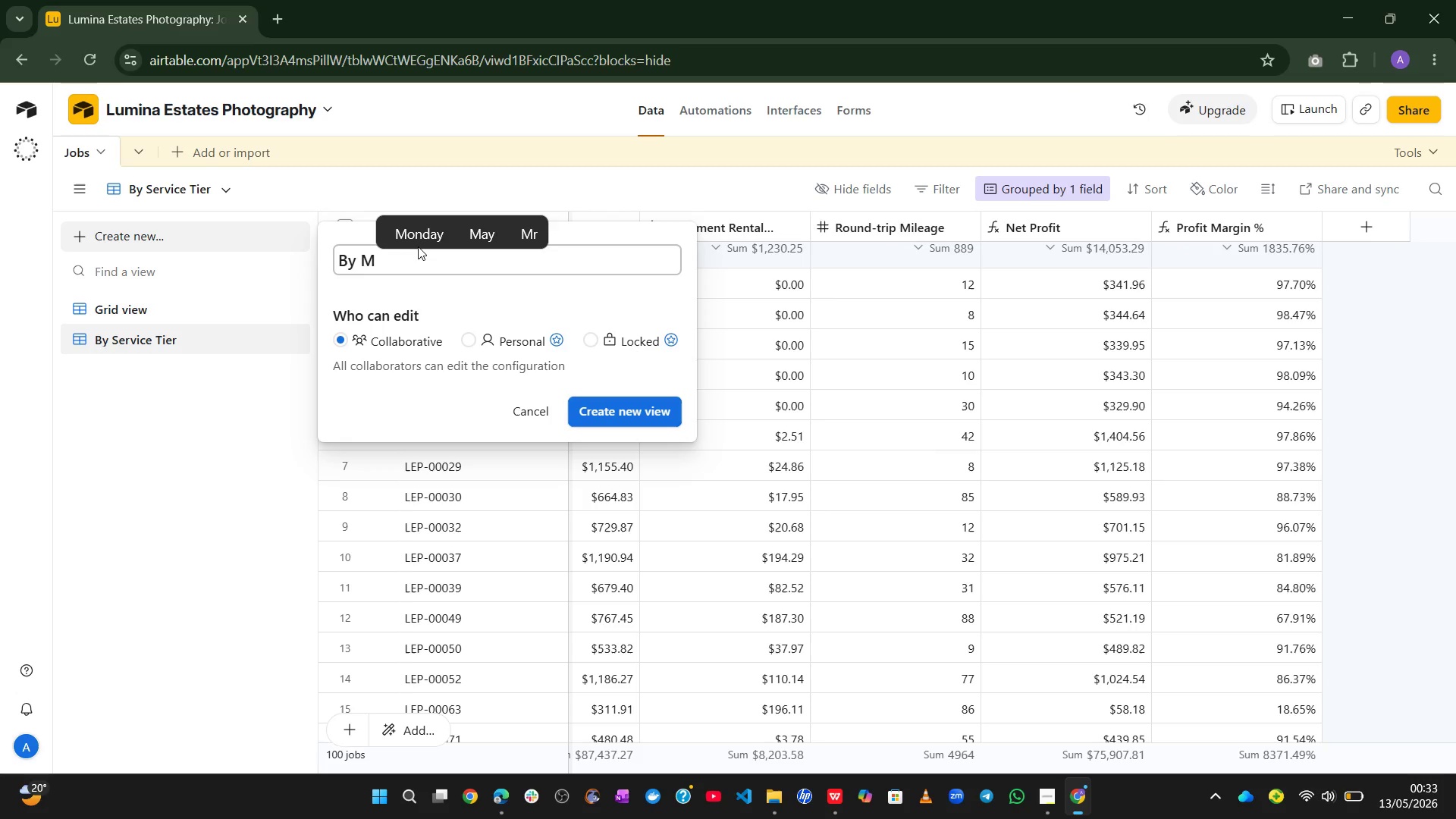 
wait(34.69)
 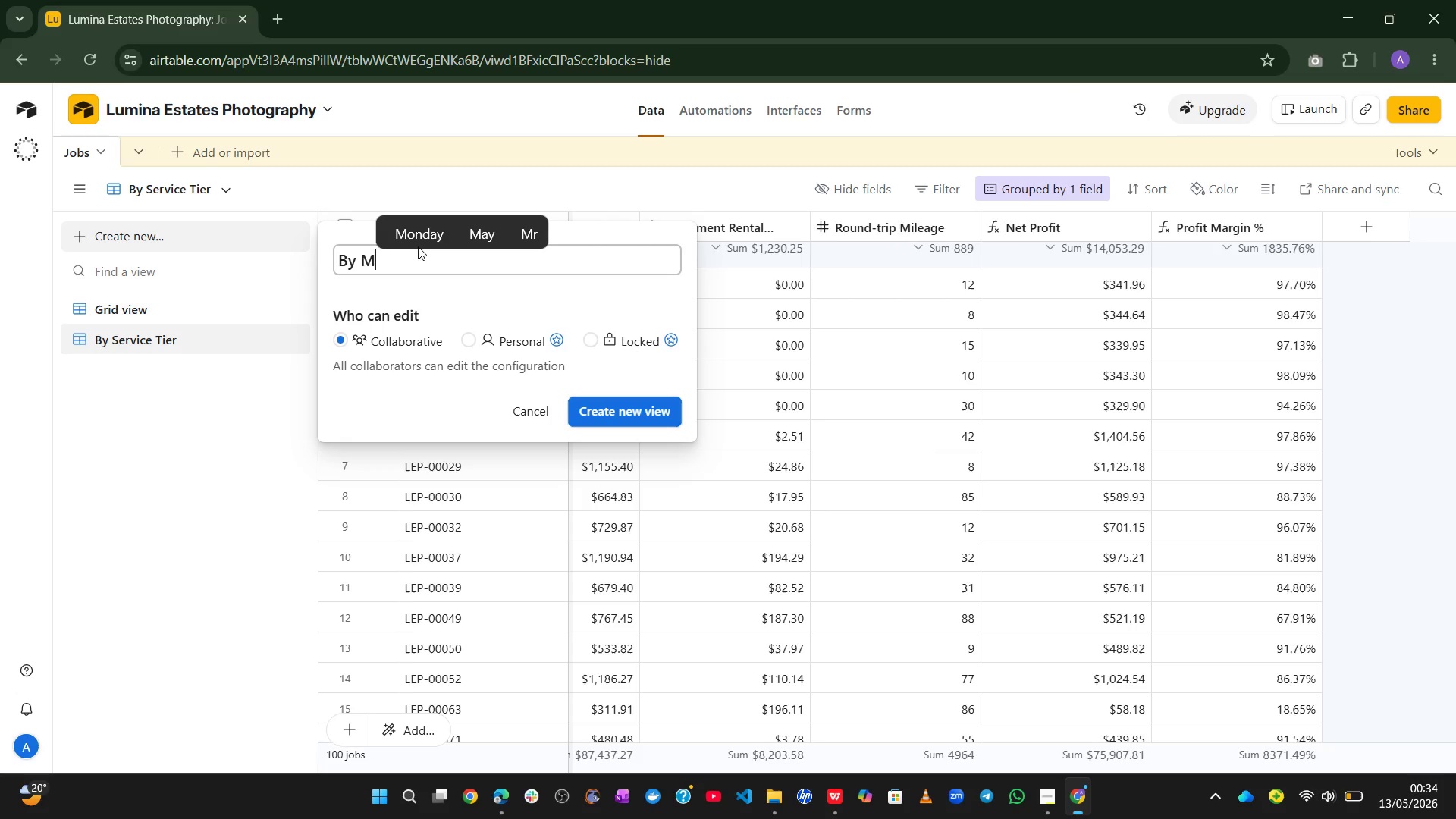 
type(onth)
 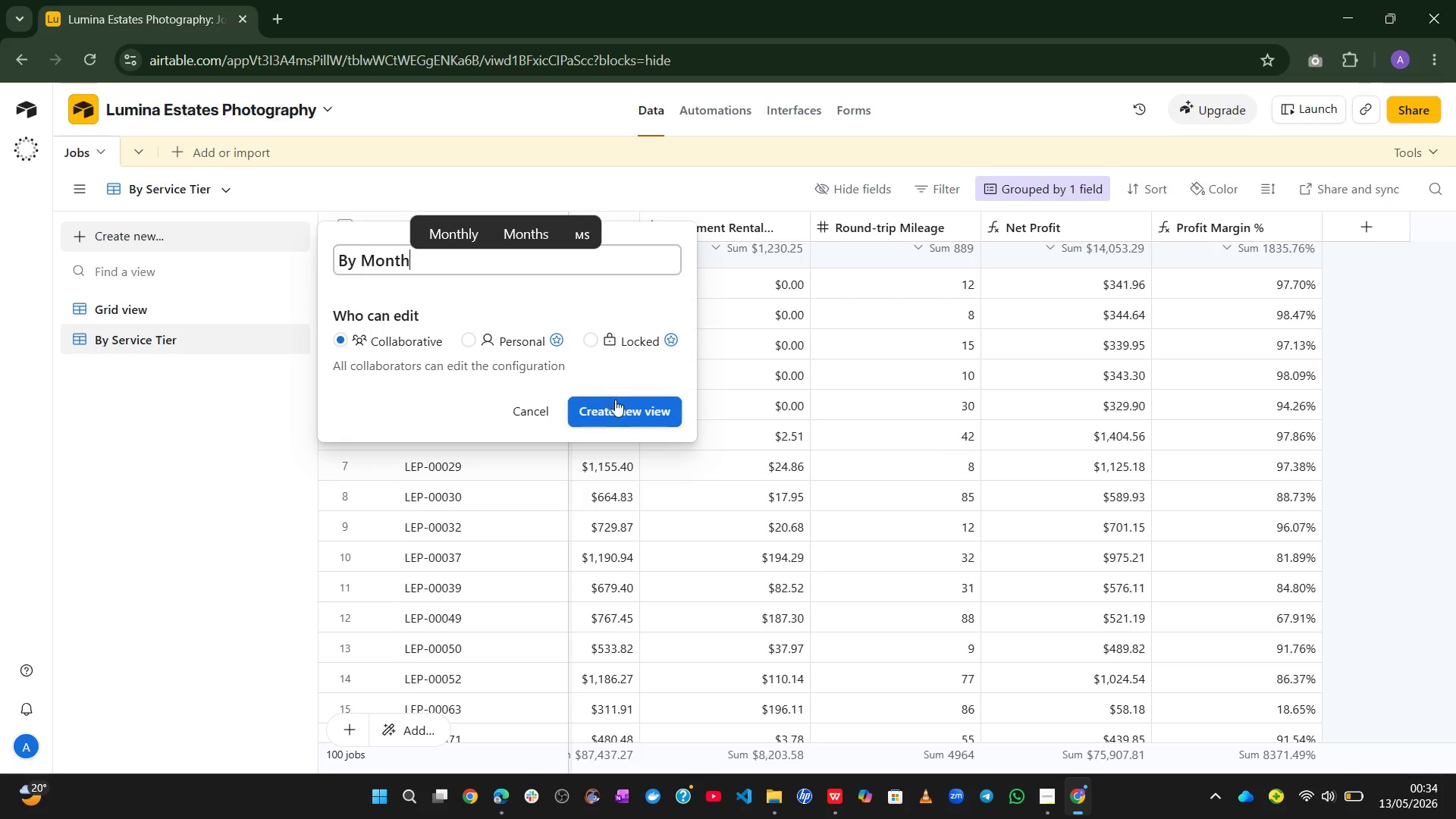 
left_click([616, 415])
 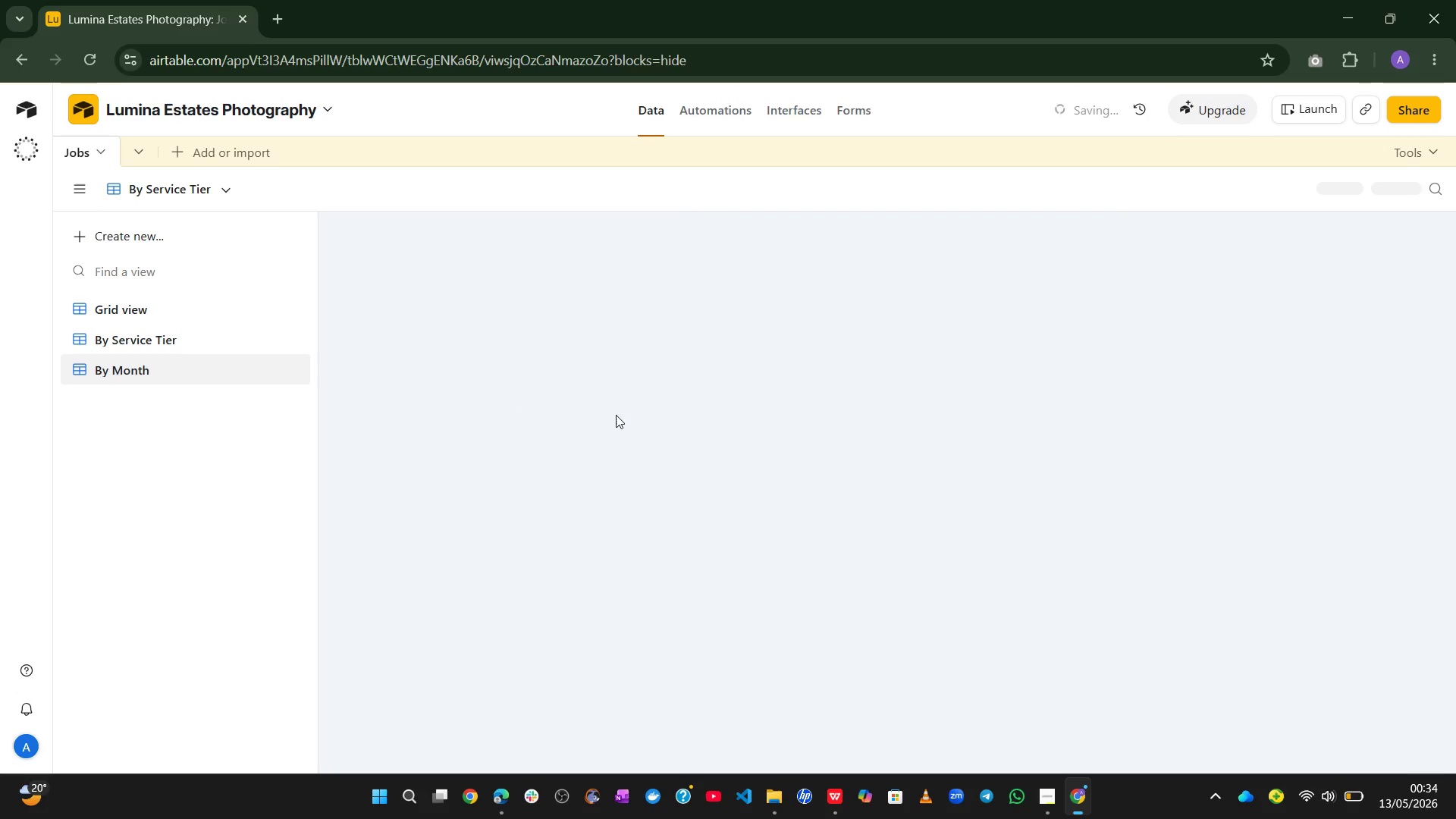 
mouse_move([507, 364])
 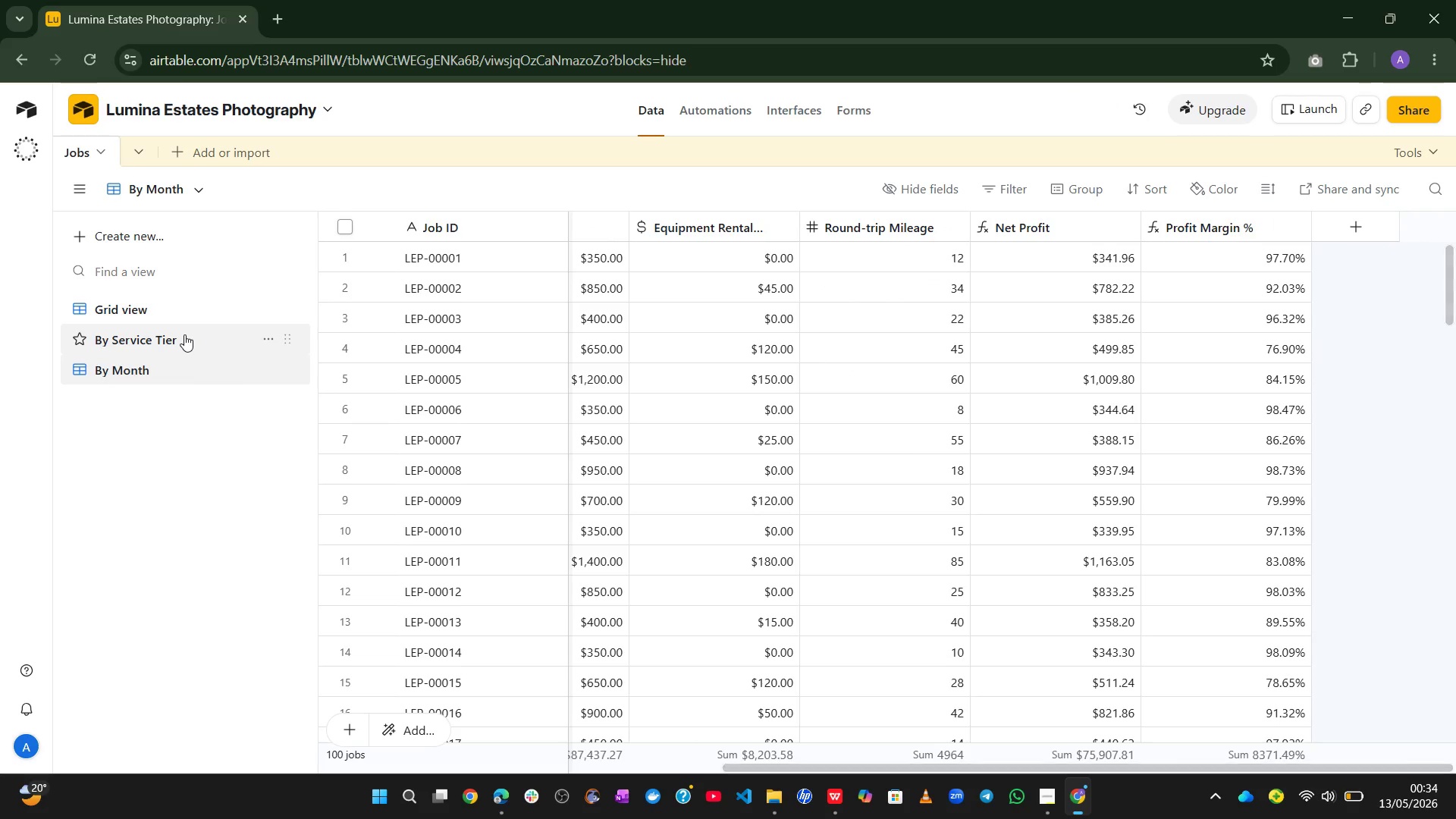 
left_click([128, 309])
 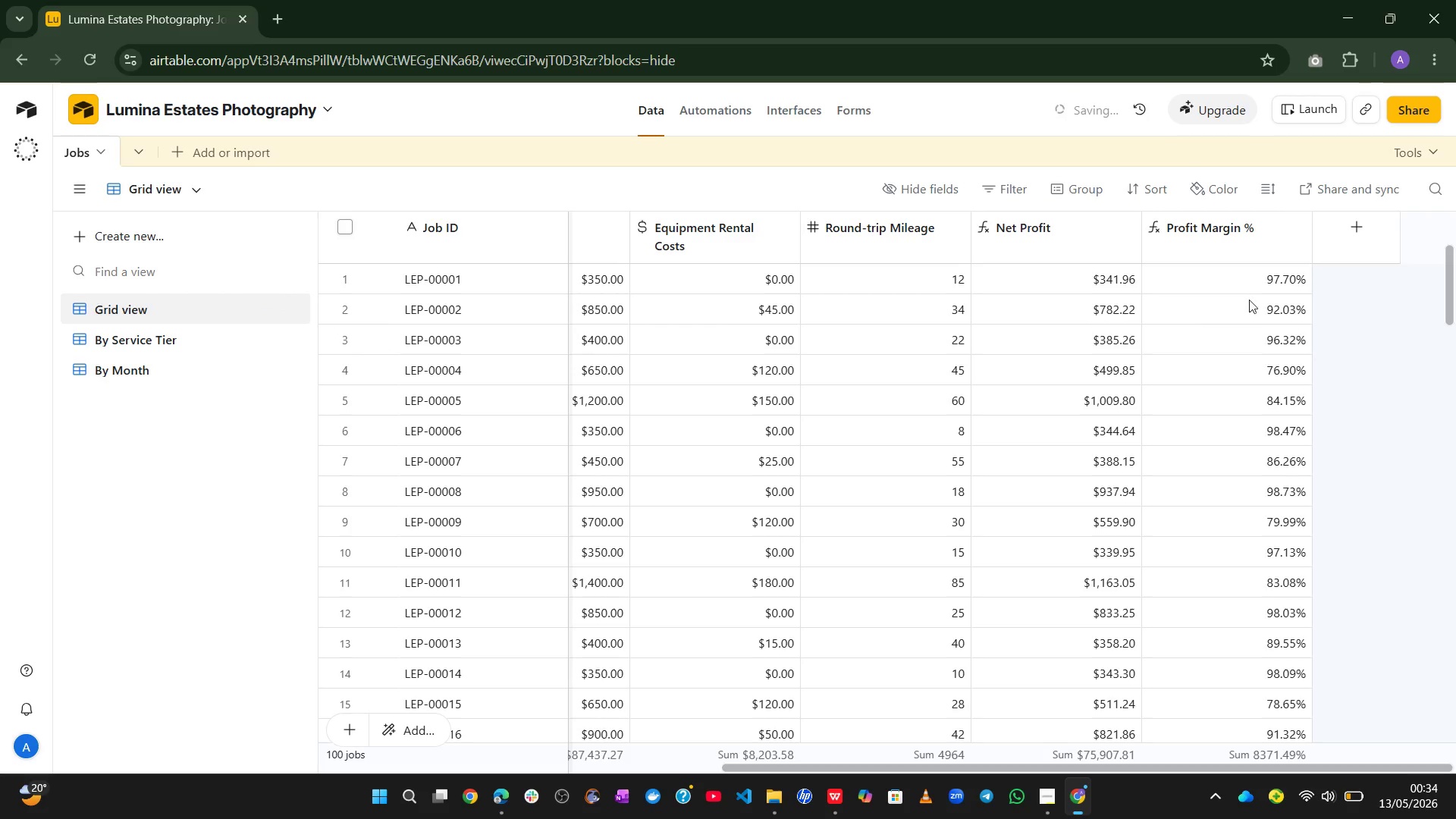 
left_click([1349, 239])
 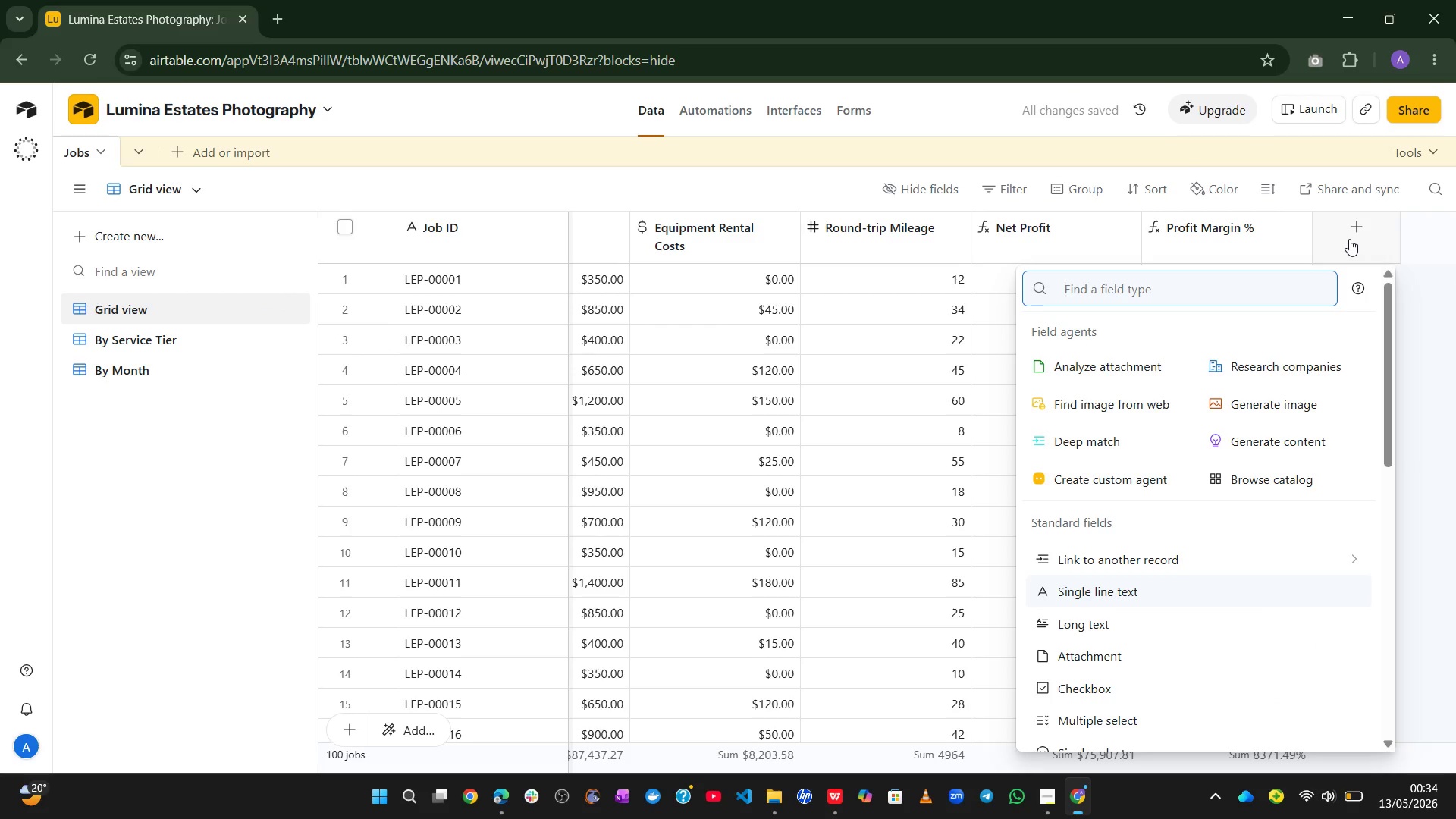 
type(fo)
 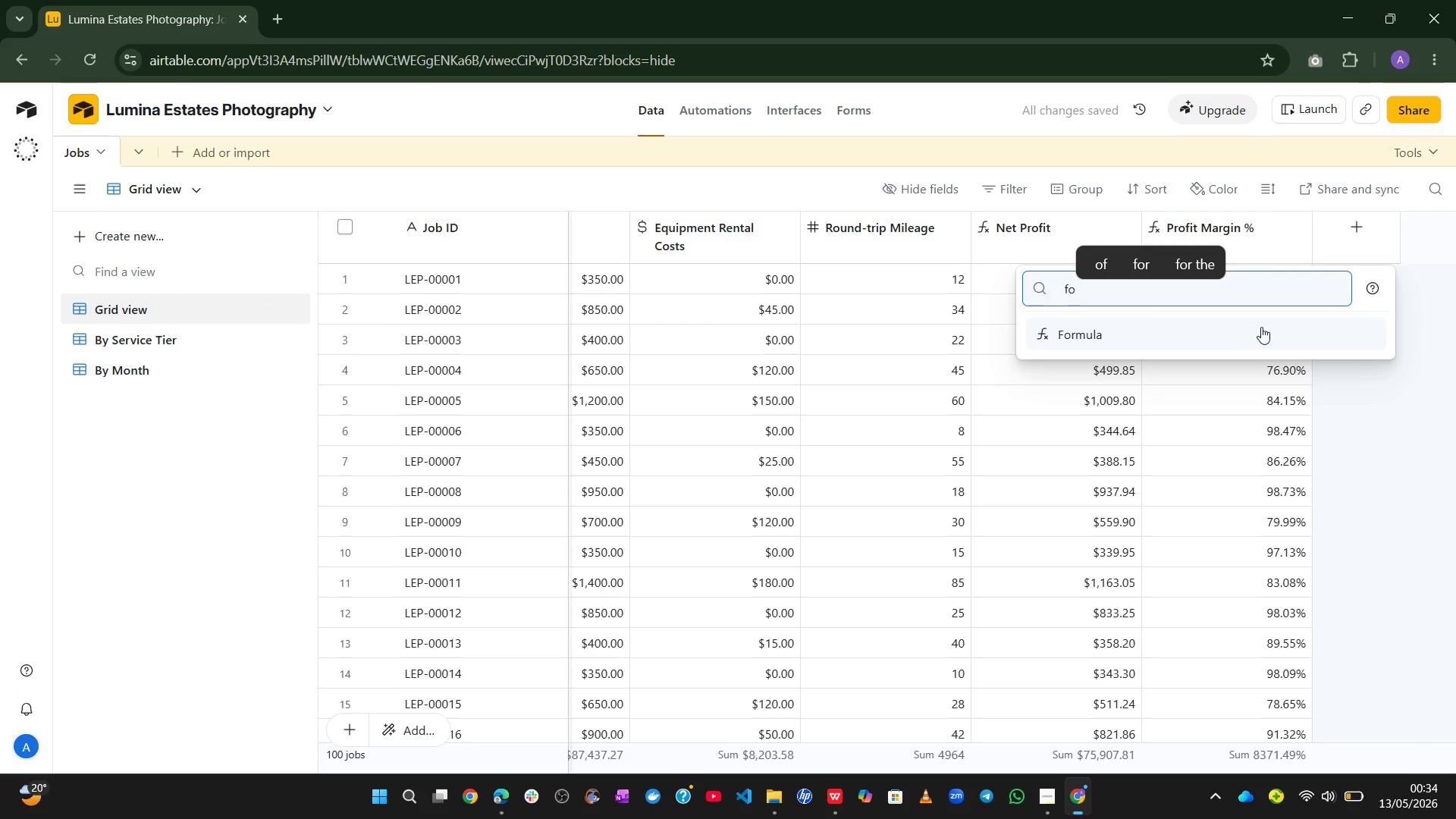 
left_click([1245, 333])
 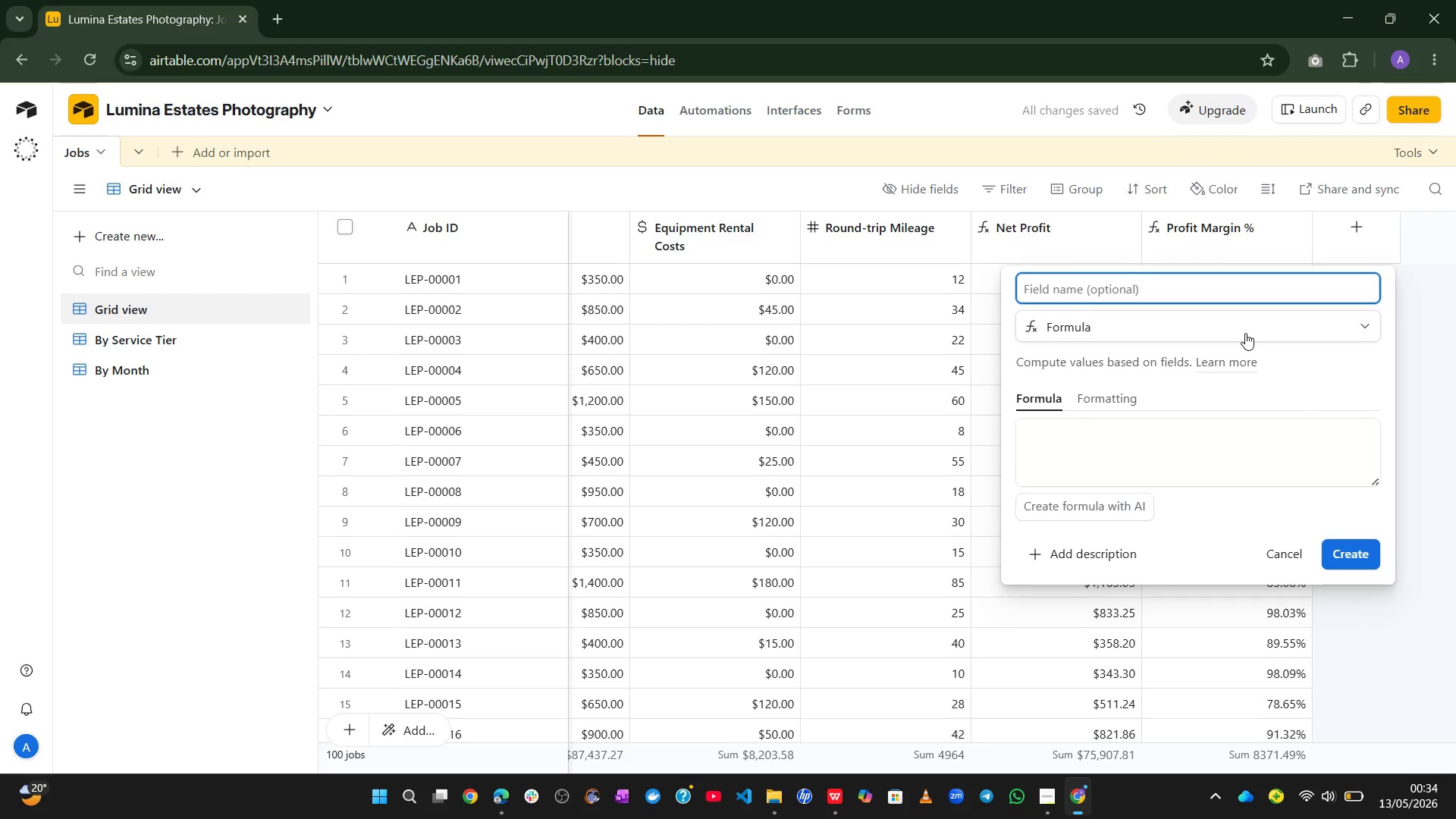 
type(Month)
 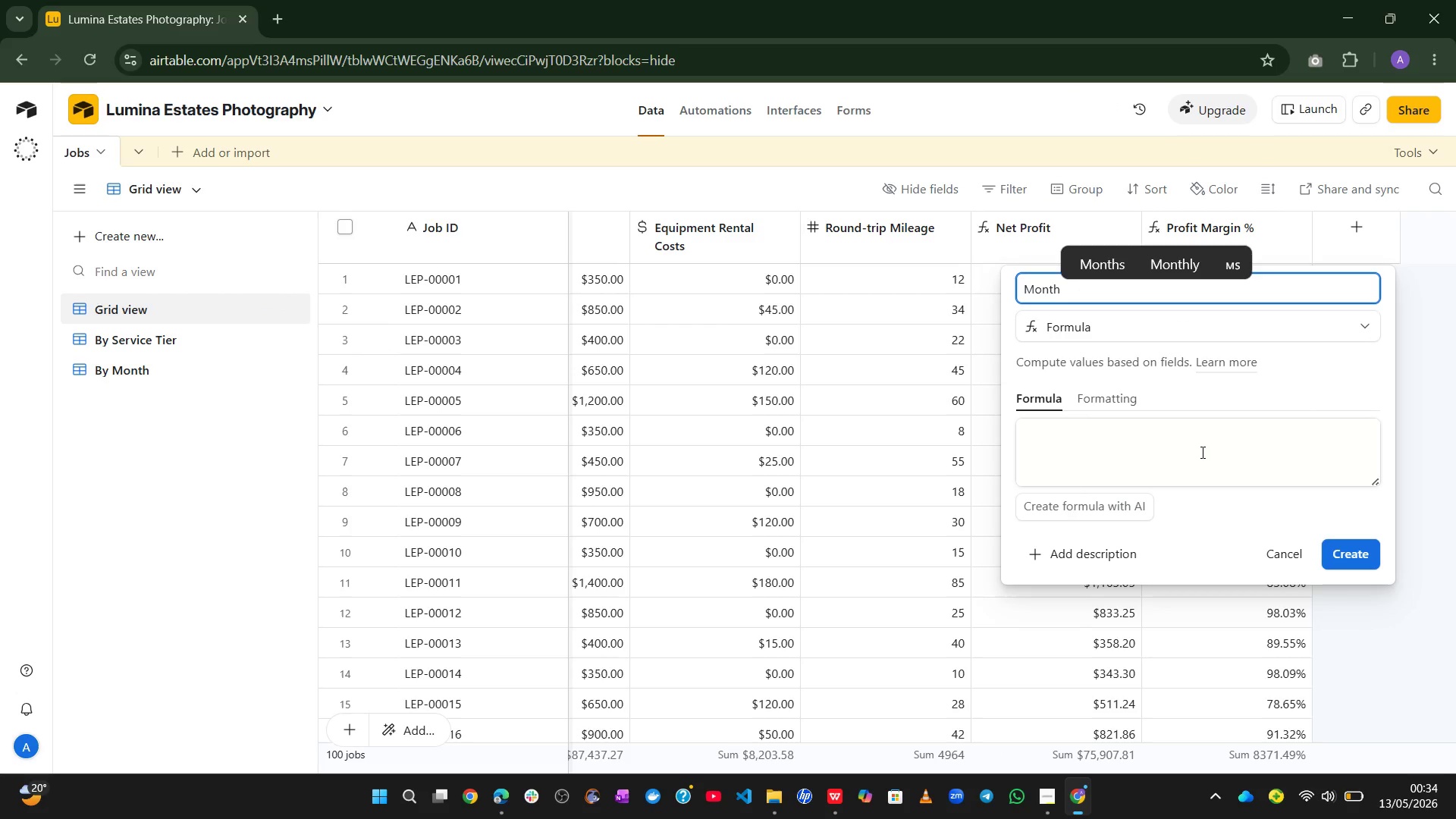 
left_click([1201, 454])
 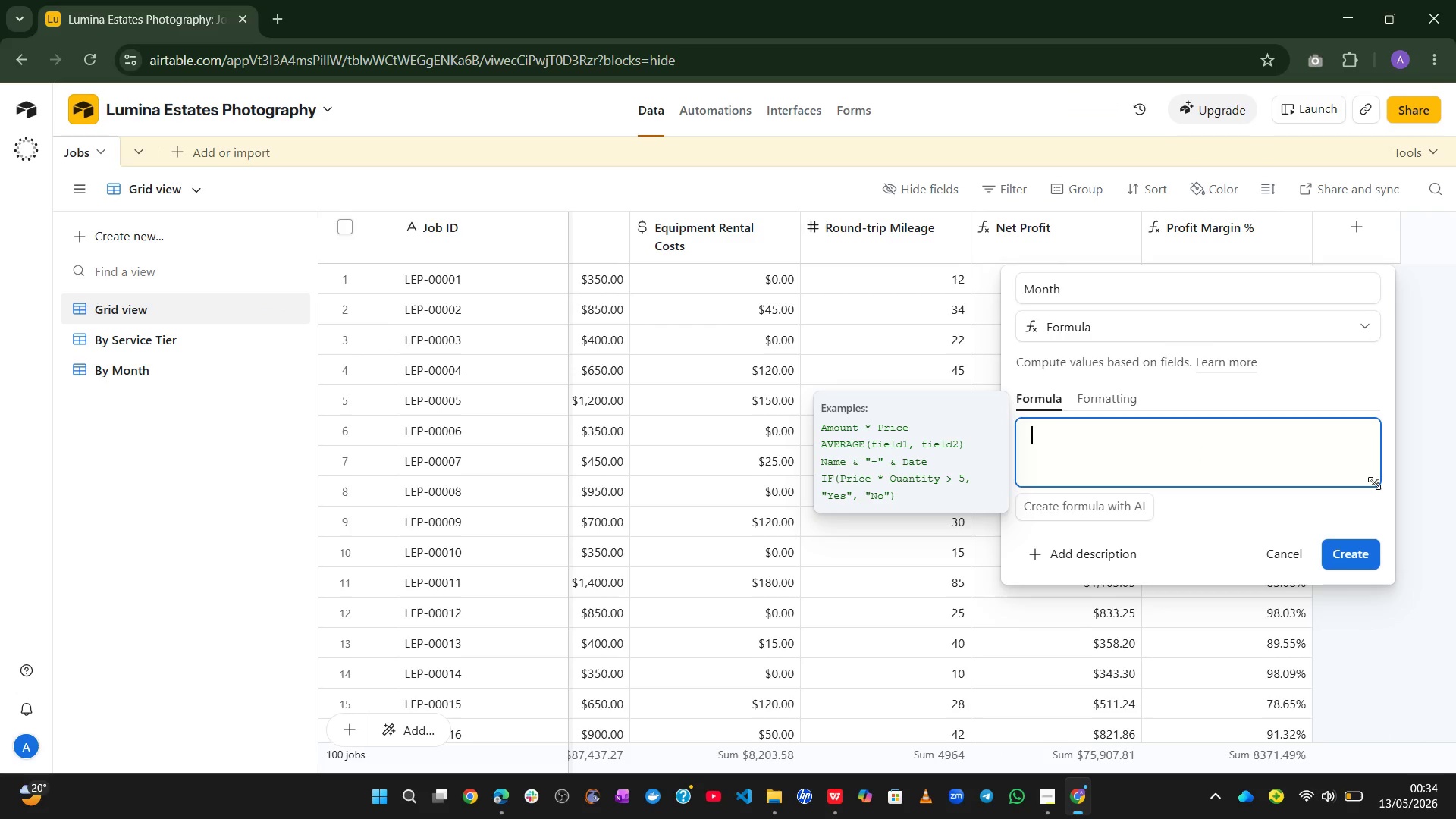 
left_click_drag(start_coordinate=[1374, 483], to_coordinate=[1426, 755])
 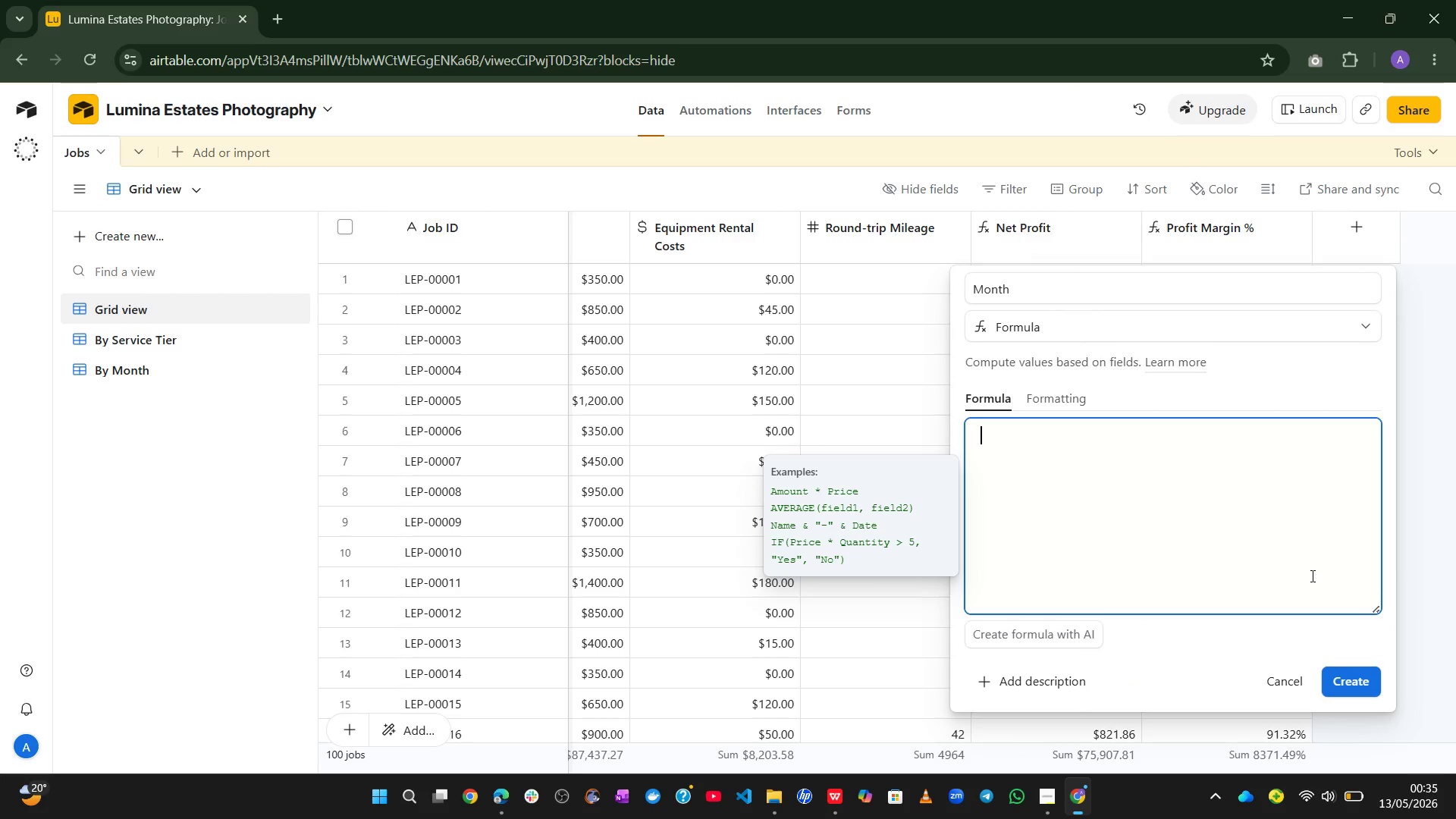 
type(date)
 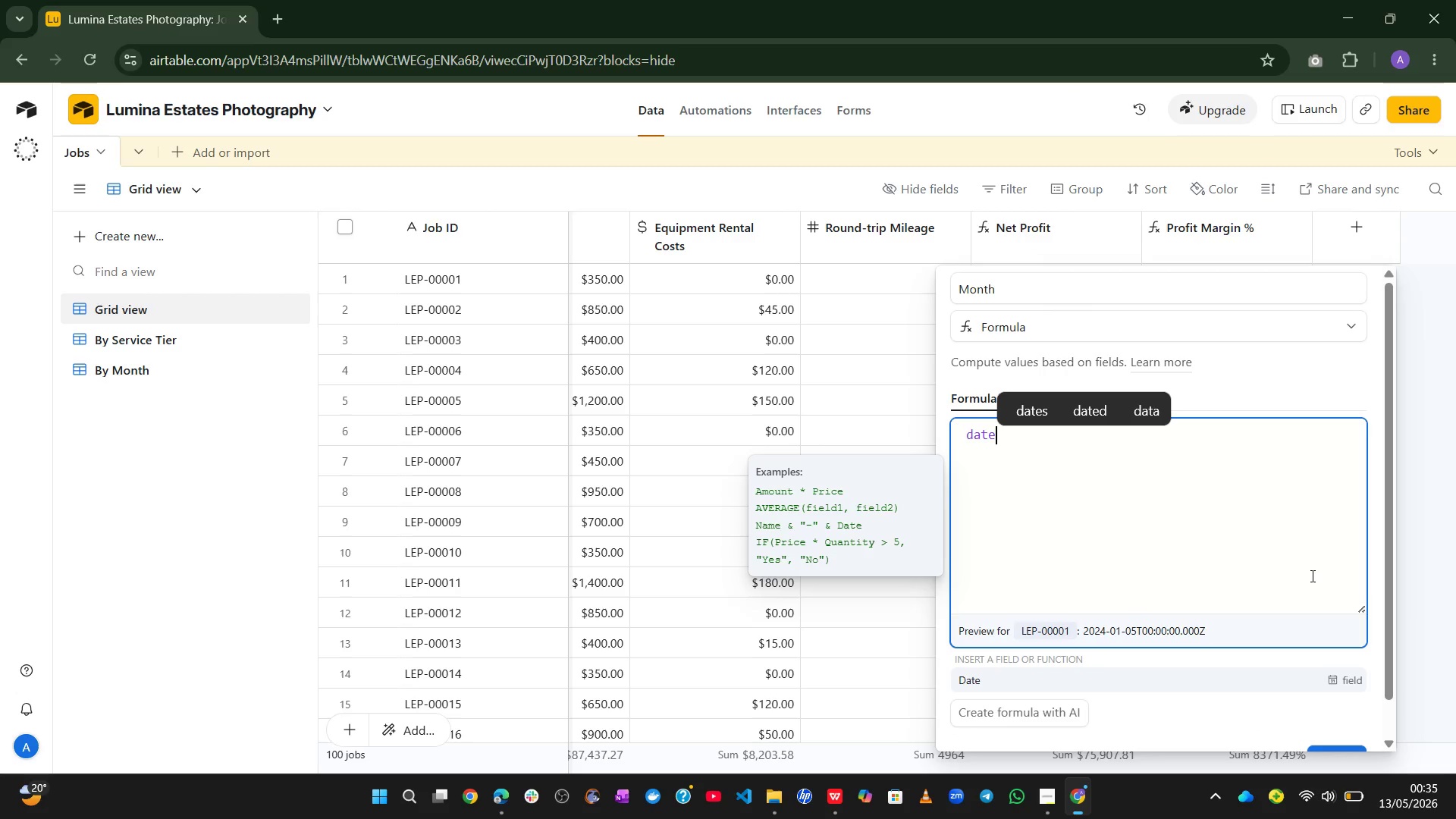 
key(ArrowDown)
 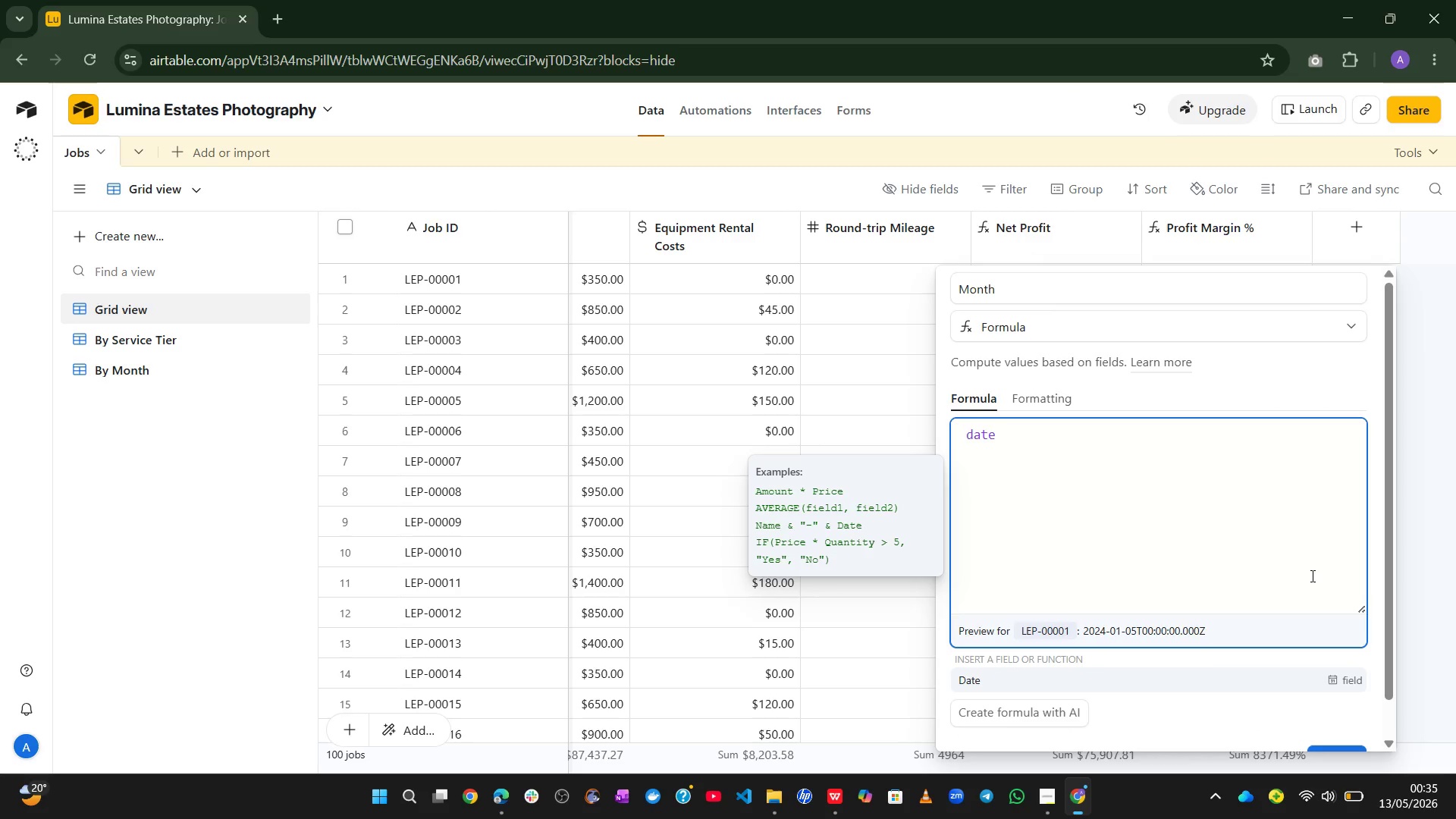 
key(T)
 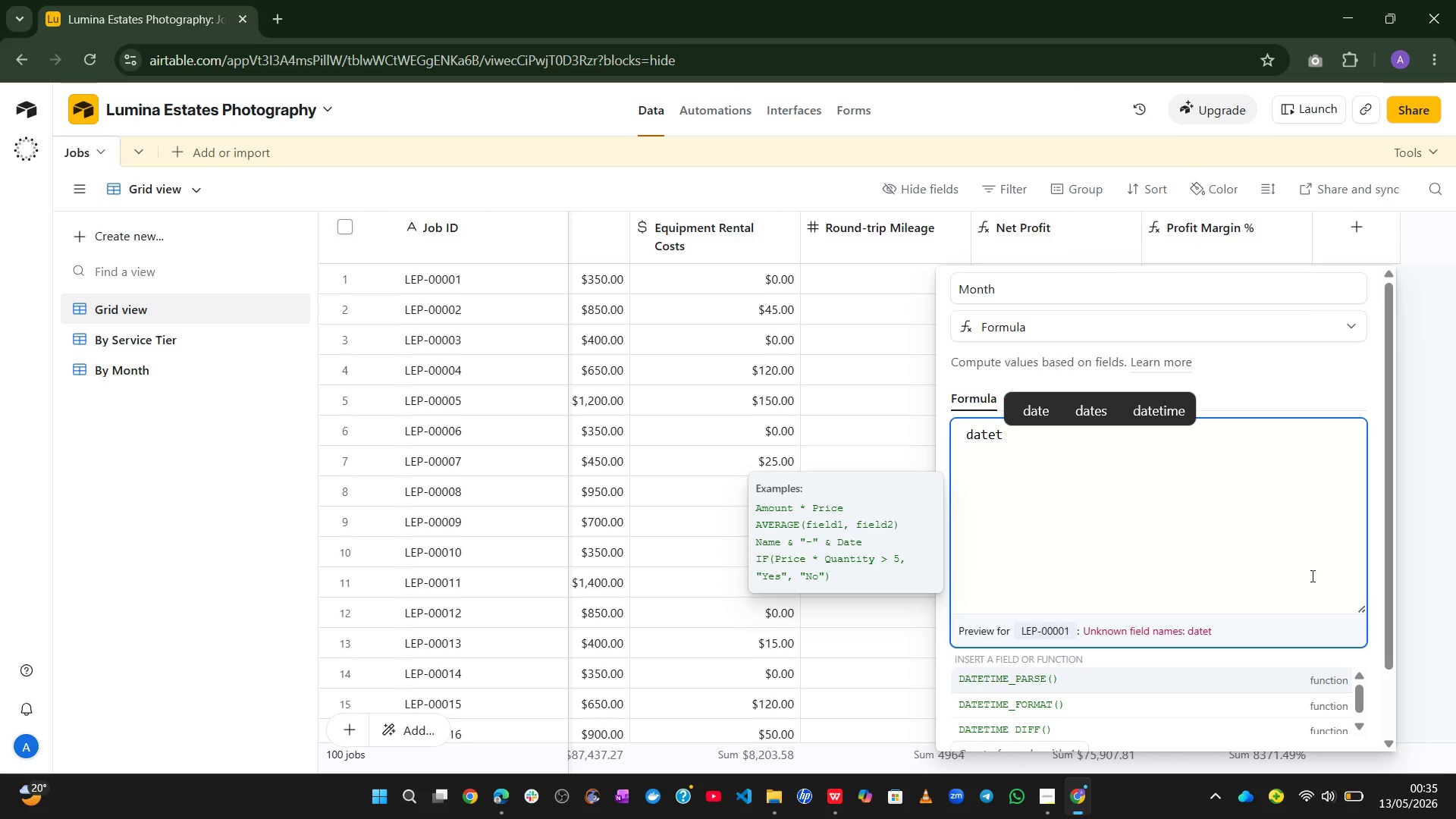 
key(ArrowDown)
 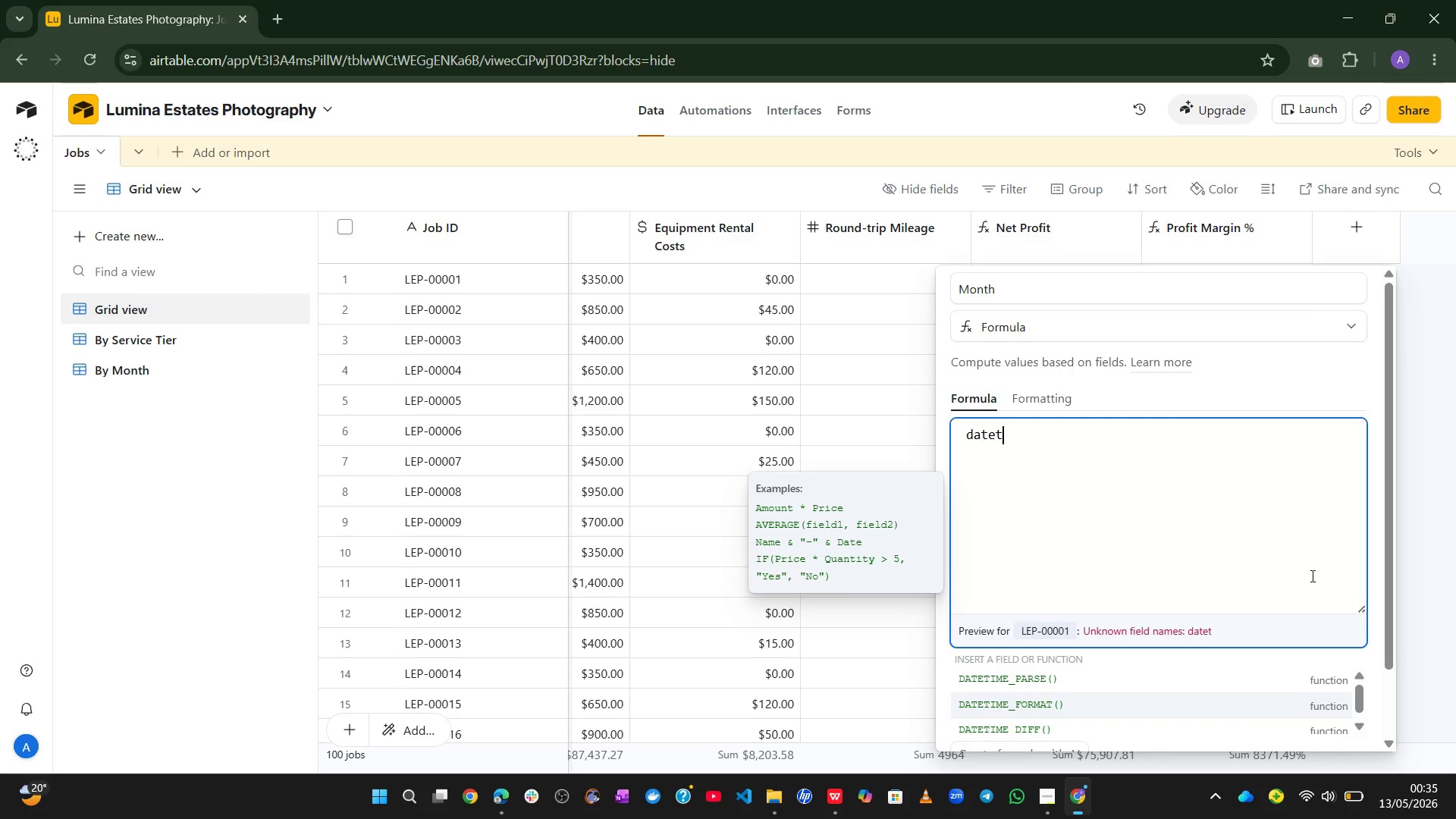 
key(Tab)
 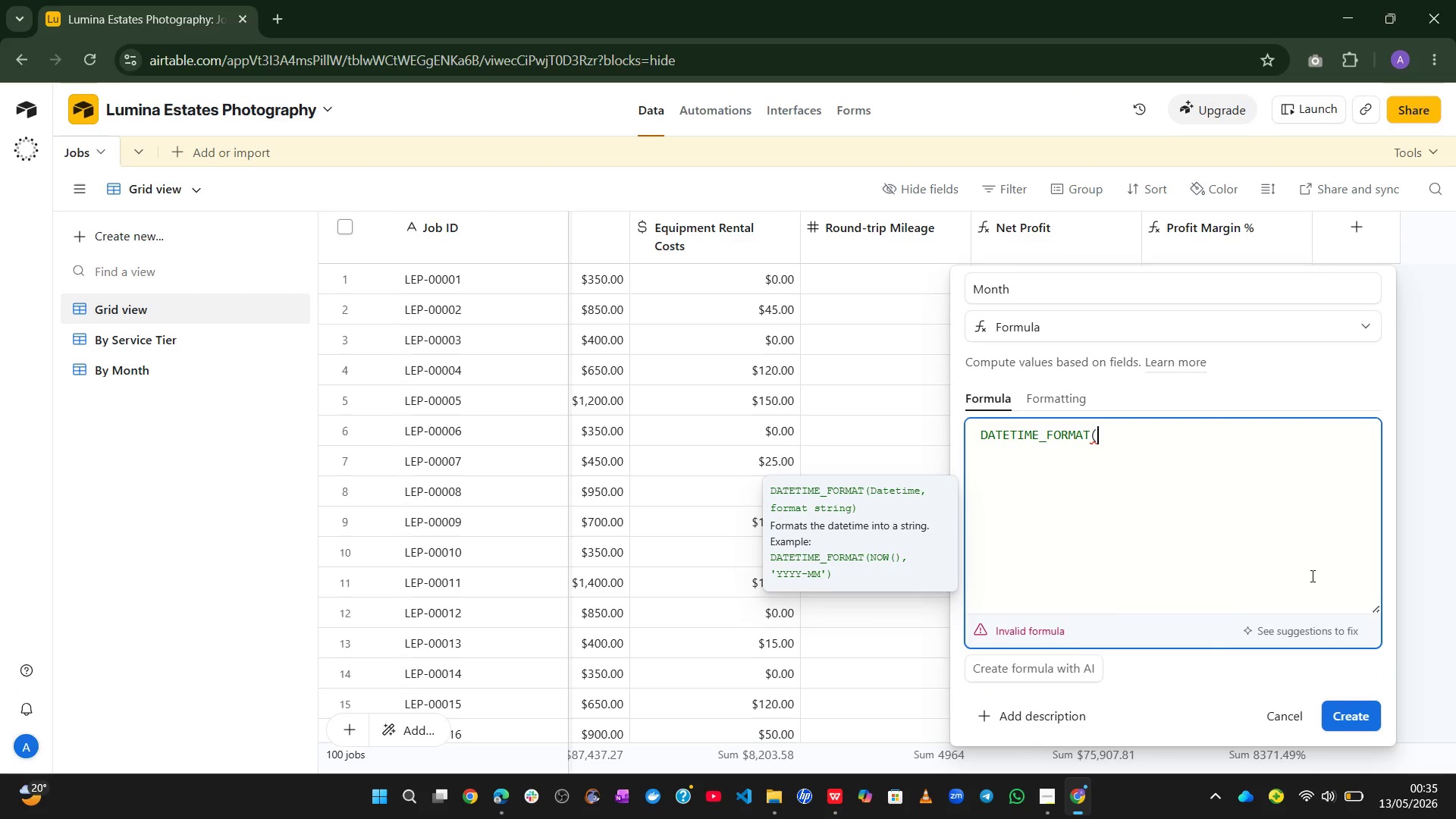 
type(da)
key(Tab)
key(Backspace)
key(Backspace)
key(Backspace)
key(Backspace)
type({date)
key(Tab)
 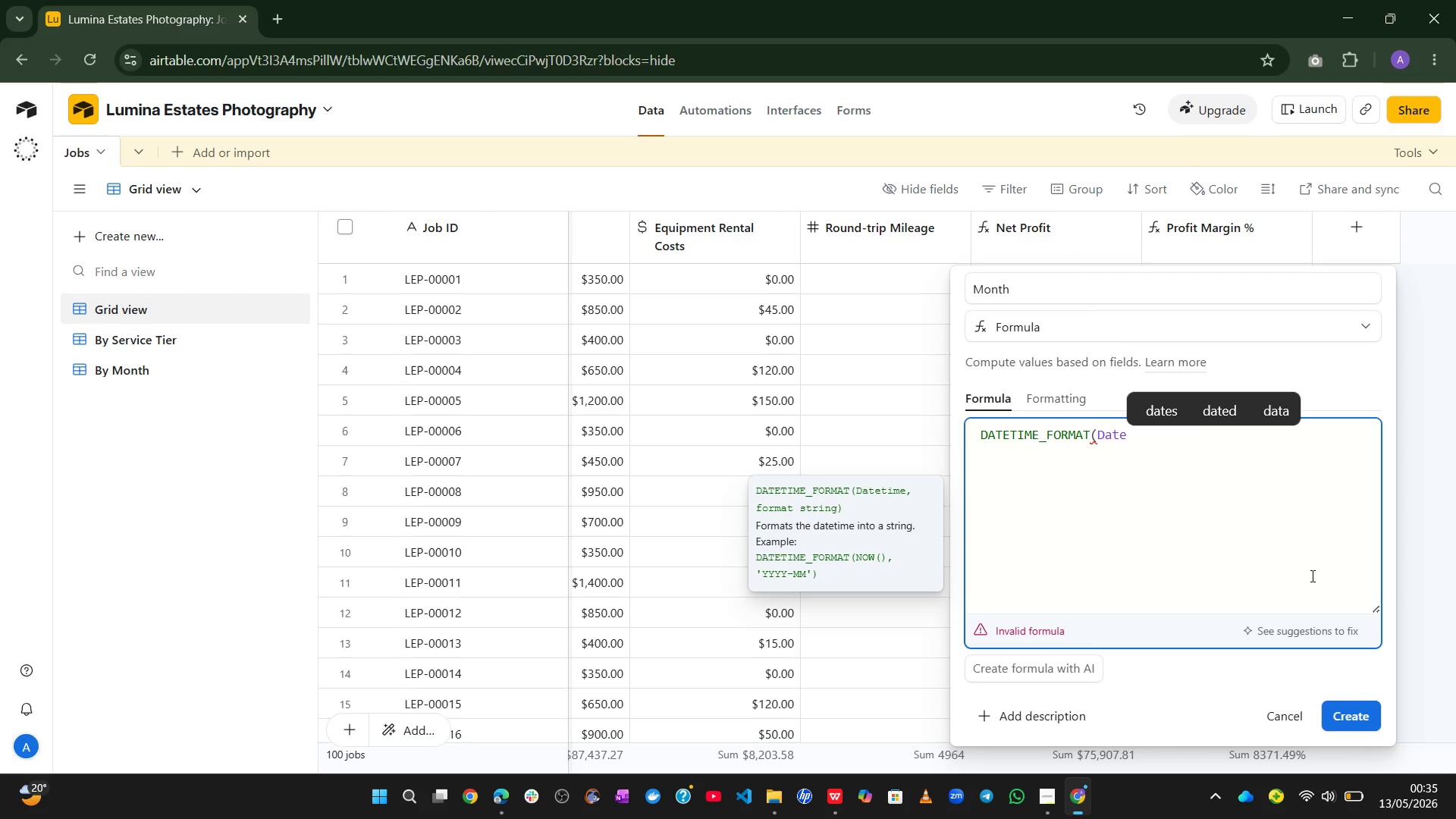 
wait(5.77)
 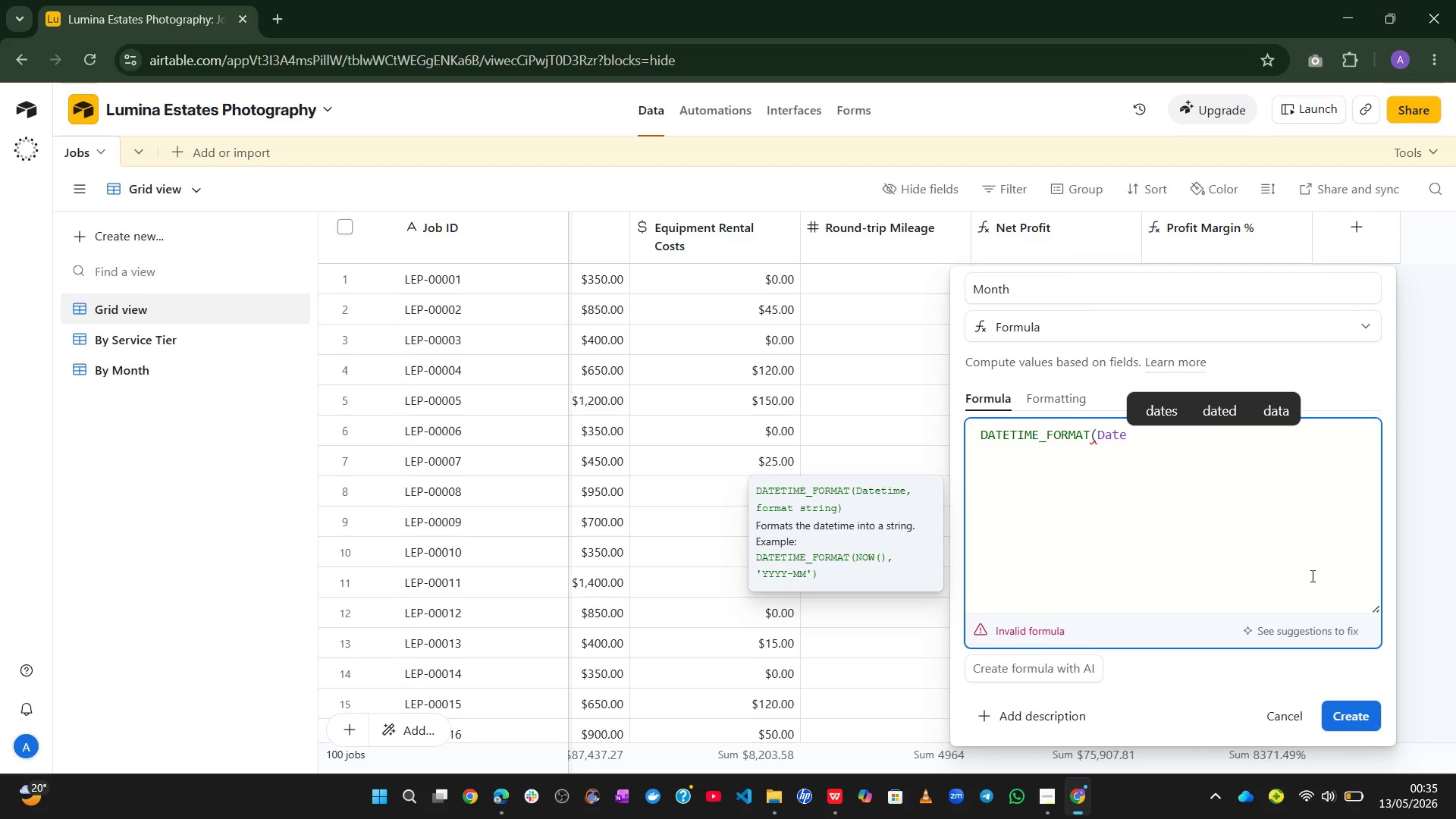 
double_click([1111, 433])
 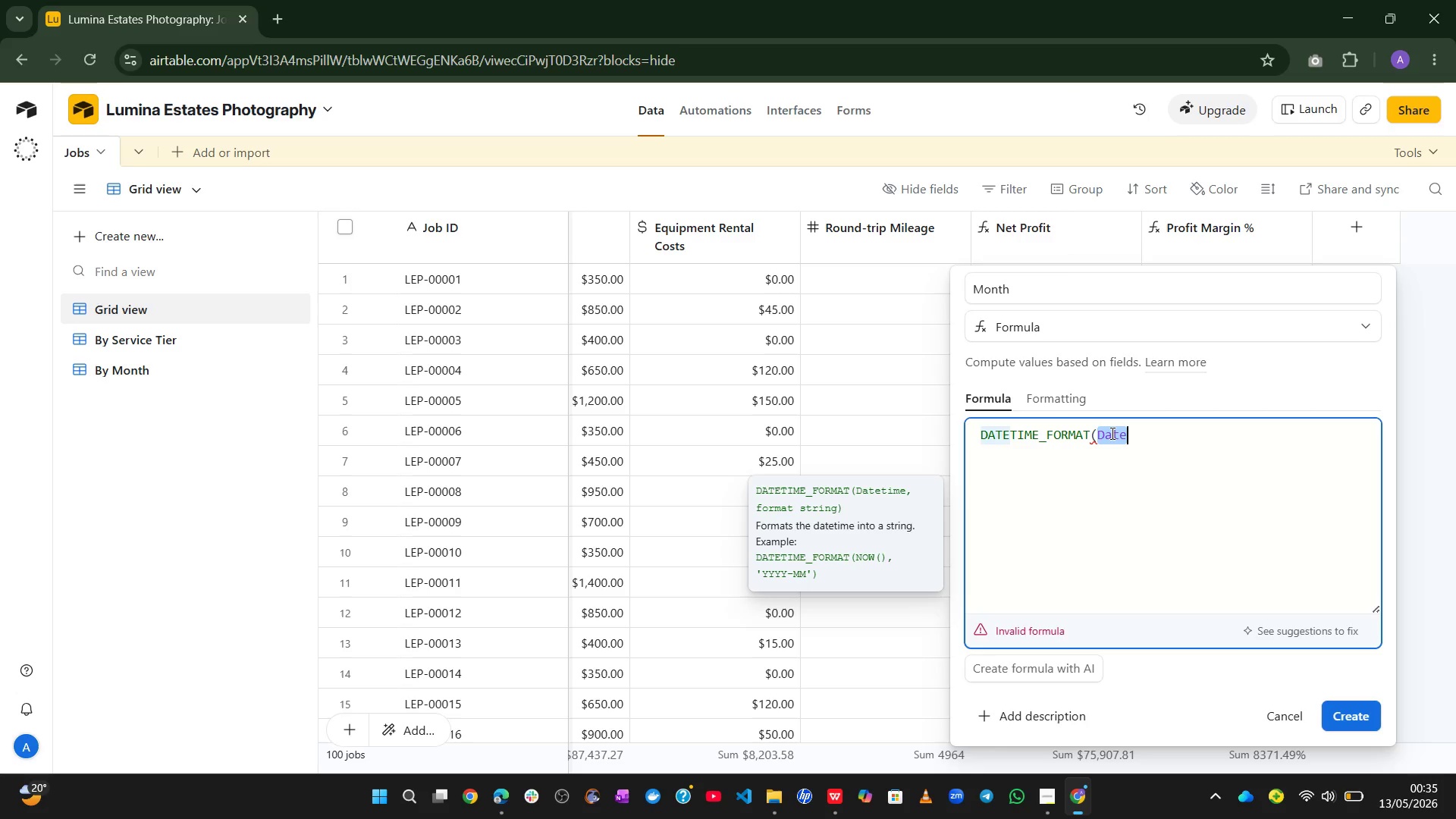 
key(Shift+BracketLeft)
 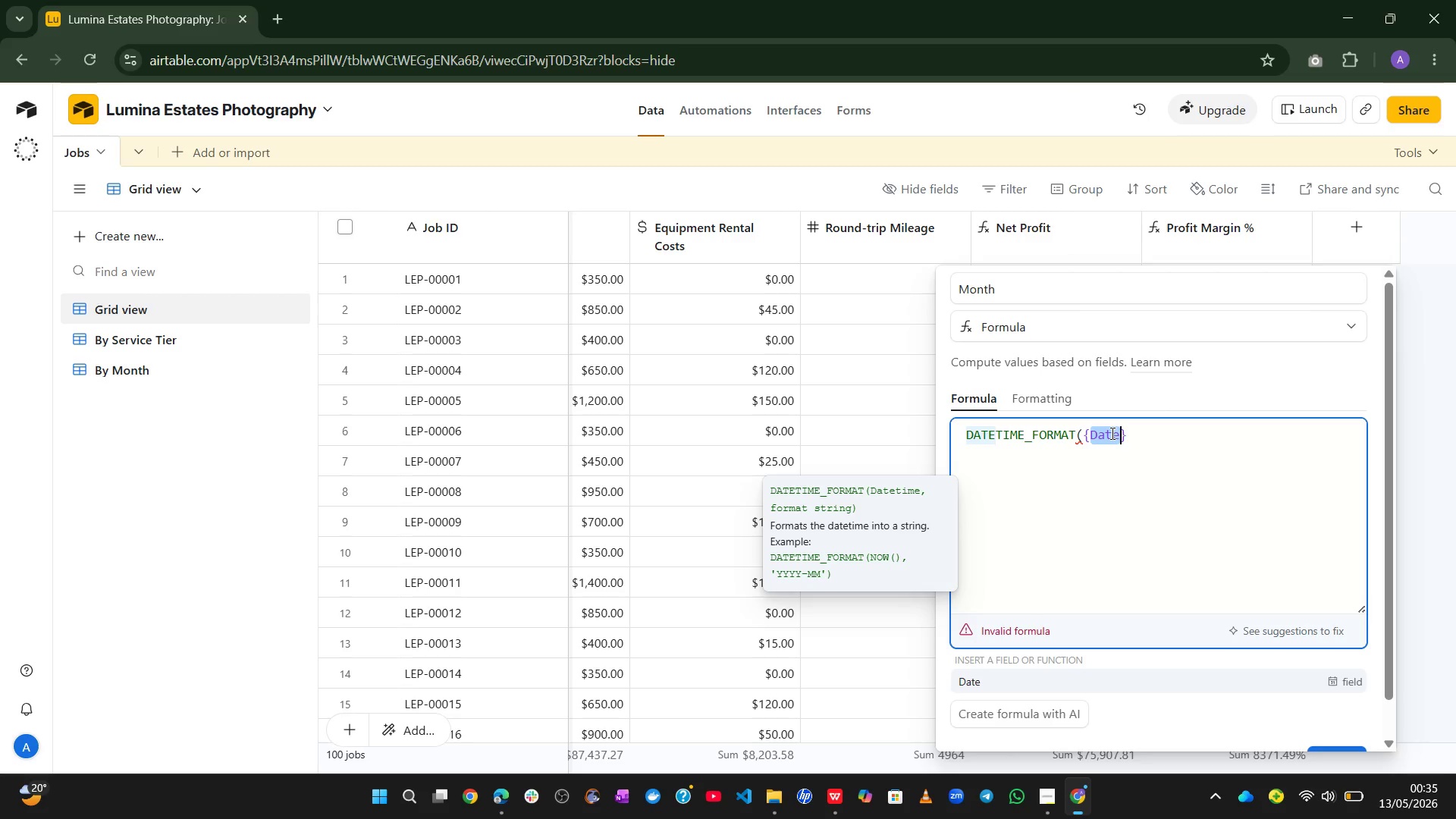 
key(ArrowRight)
 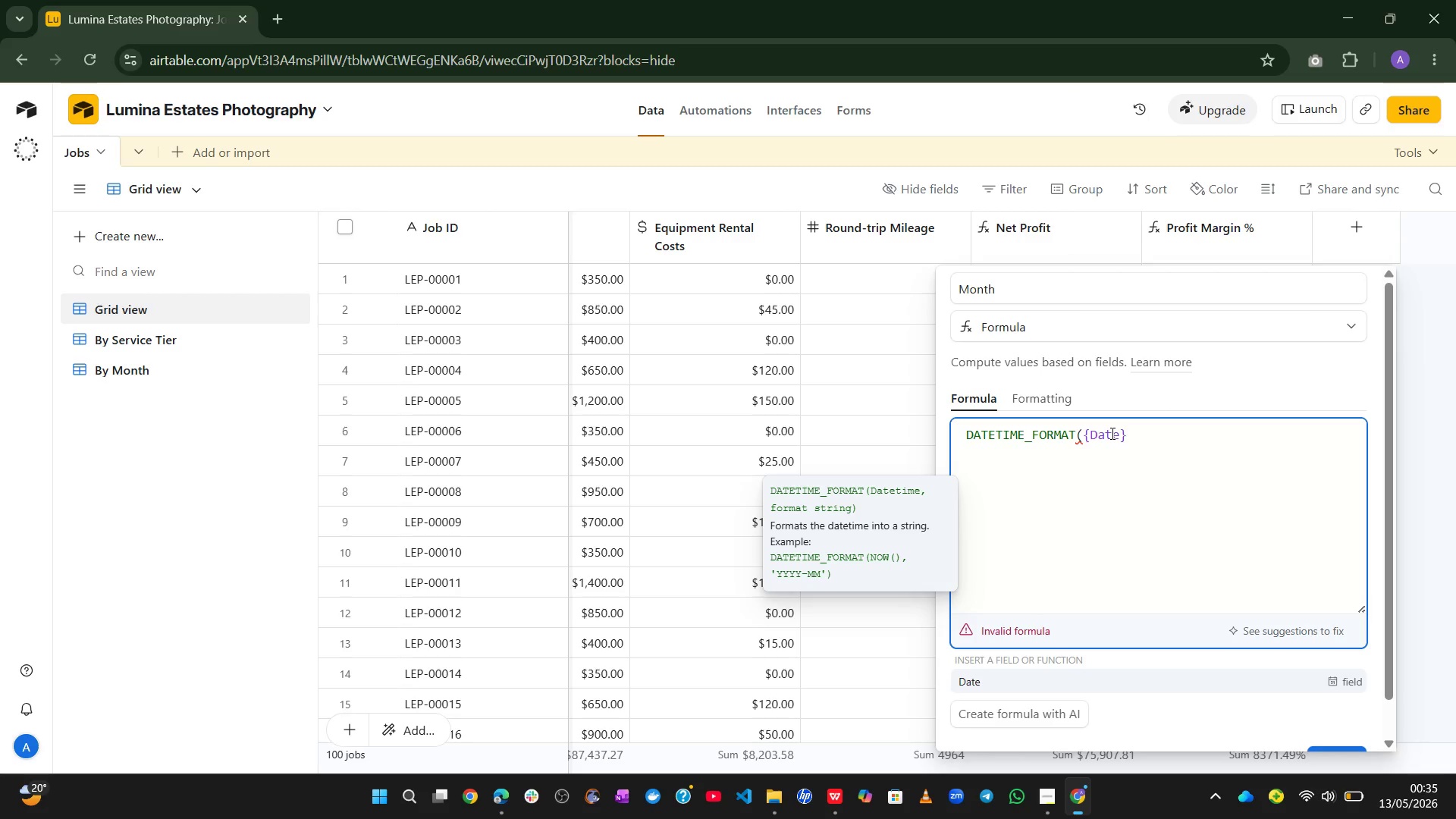 
key(ArrowRight)
 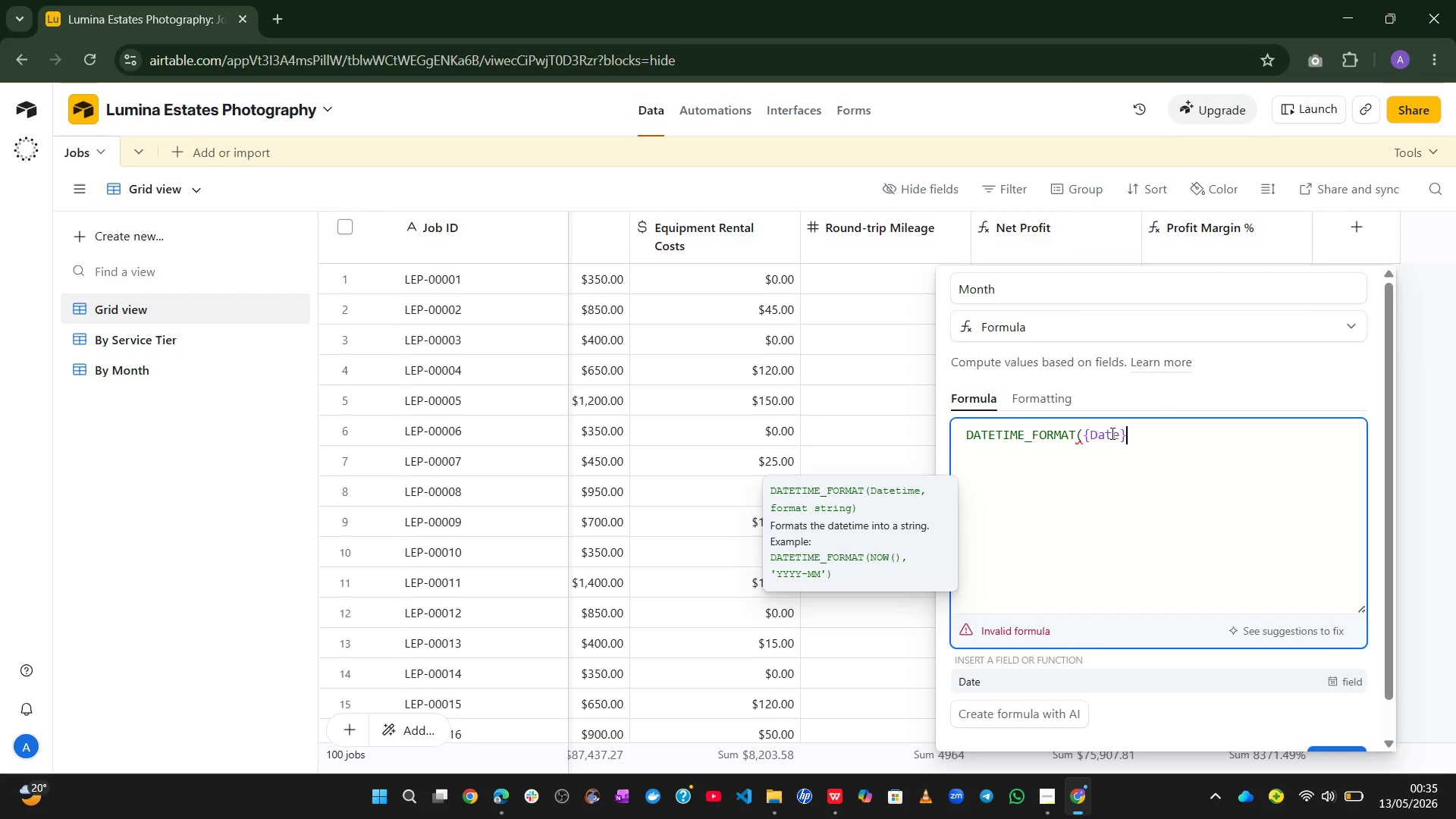 
key(Comma)
 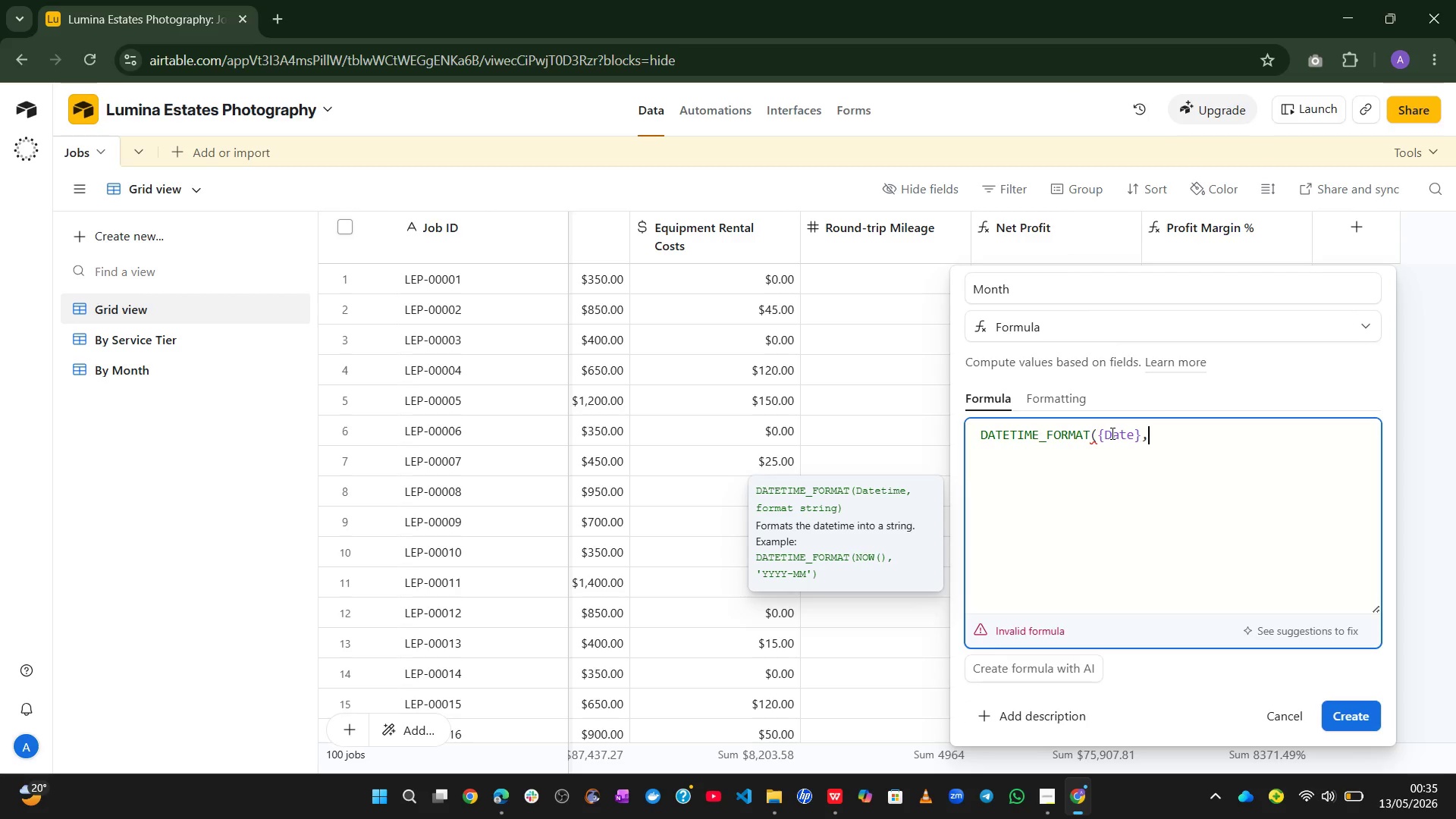 
key(Backquote)
 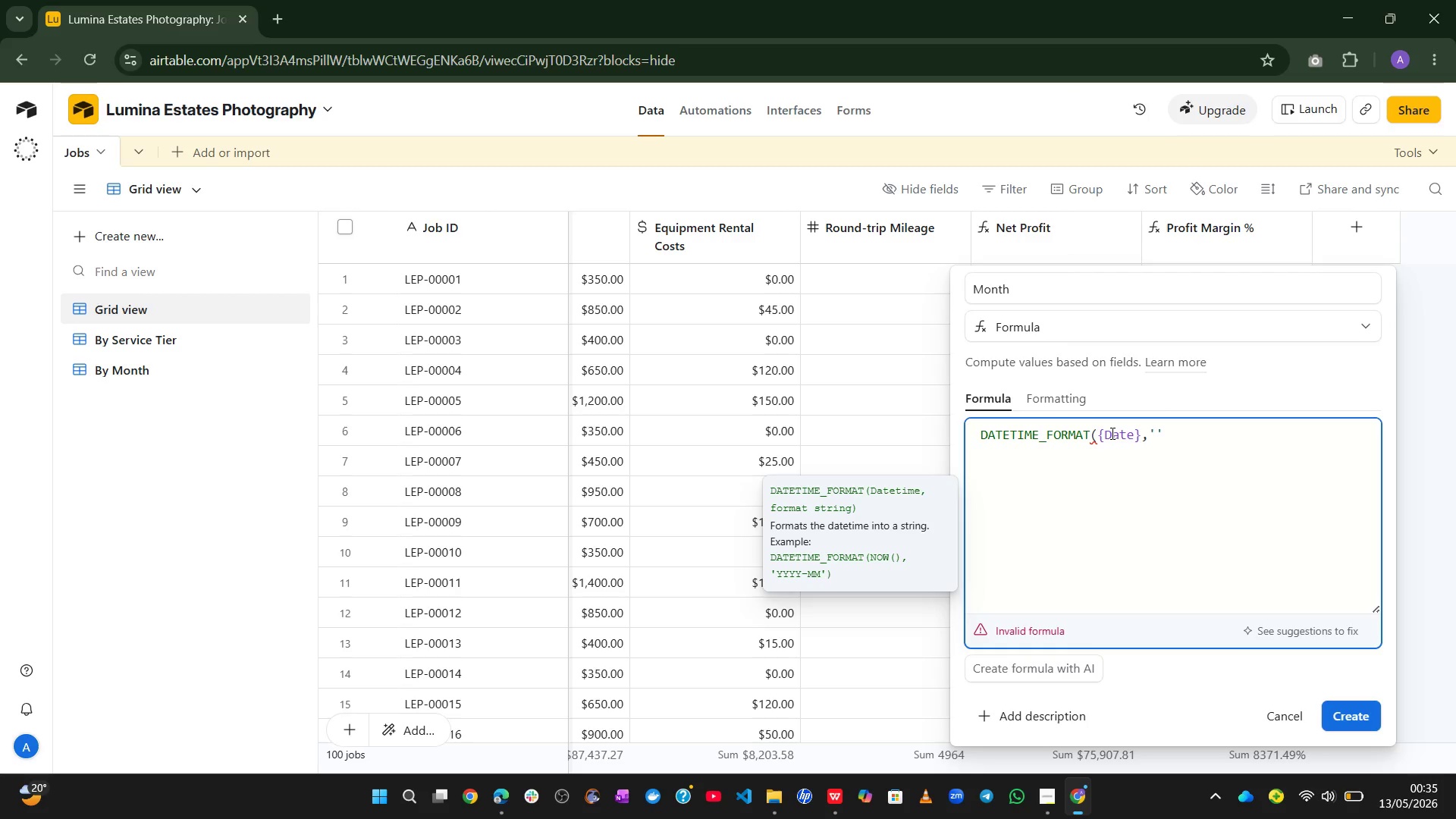 
hold_key(key=ShiftLeft, duration=0.89)
 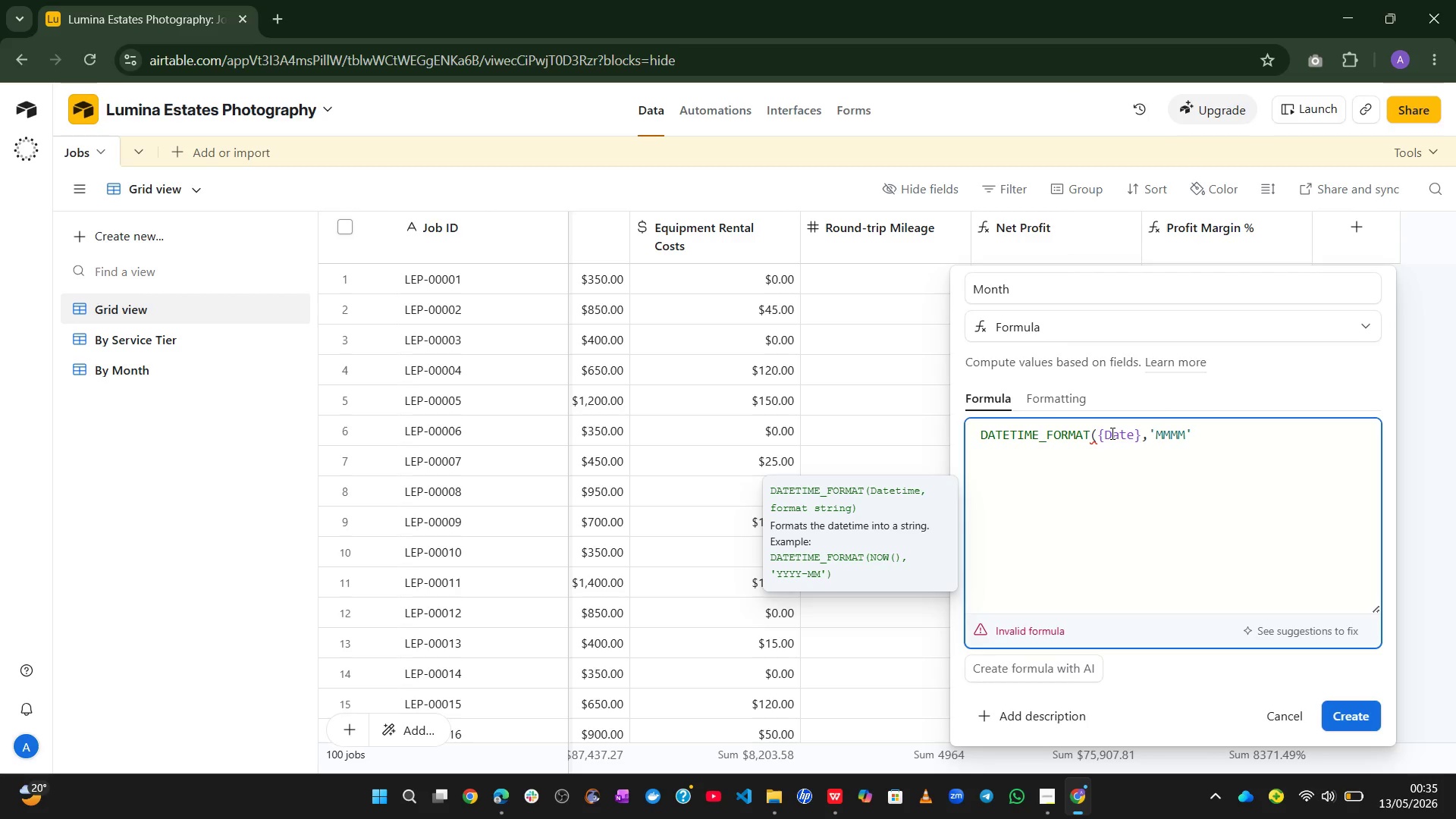 
hold_key(key=M, duration=0.62)
 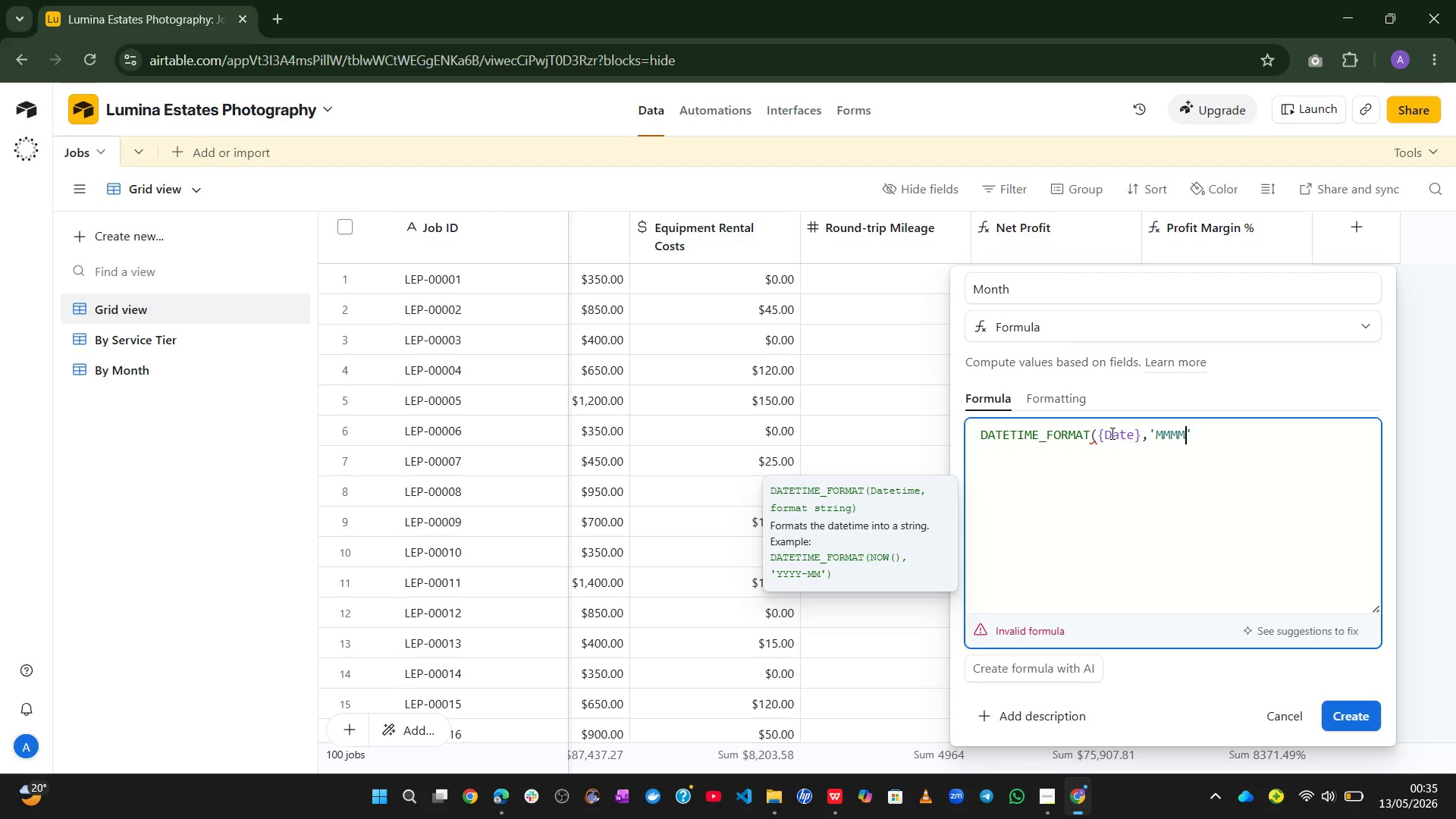 
key(Space)
 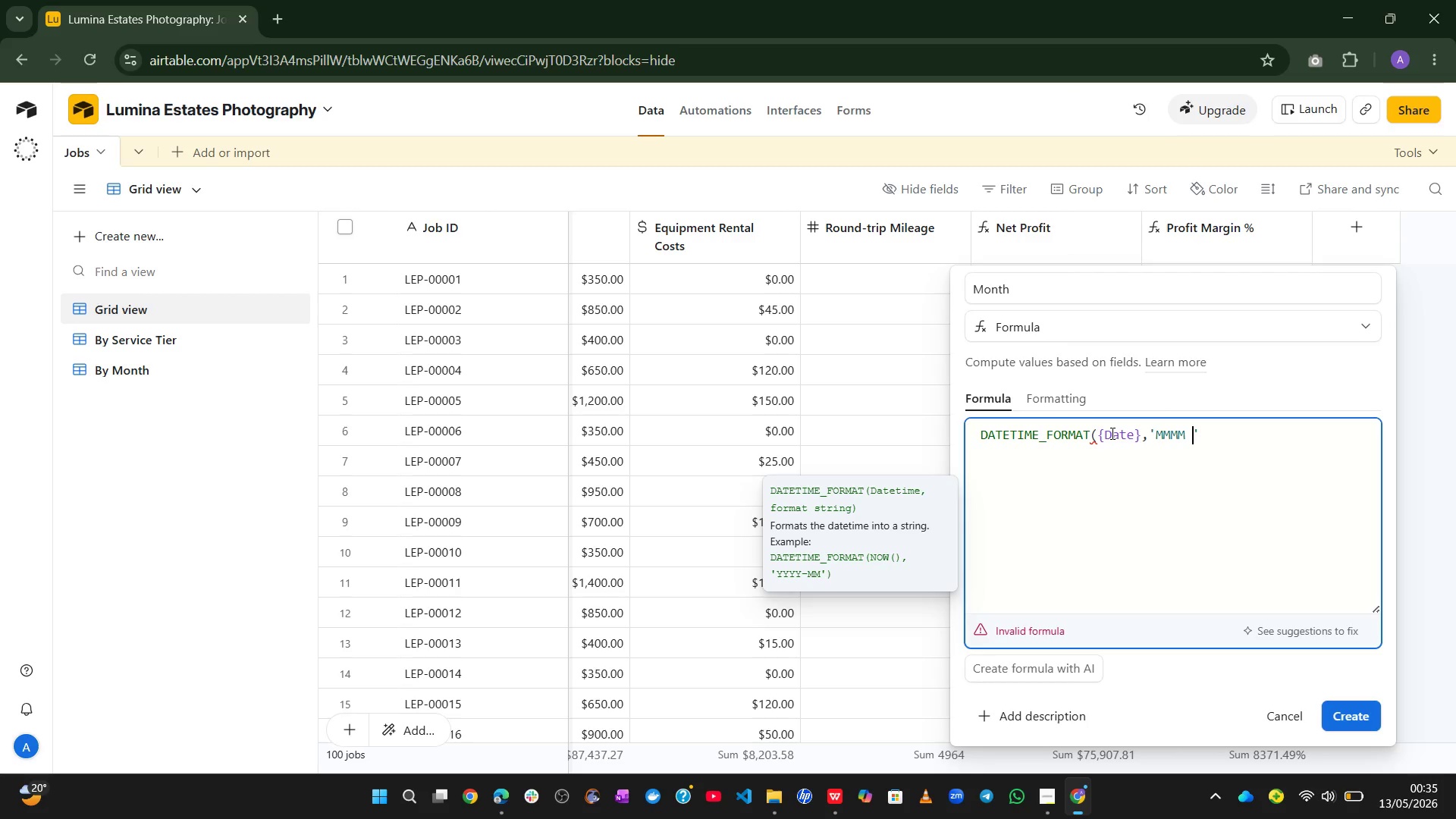 
hold_key(key=ShiftLeft, duration=1.33)
 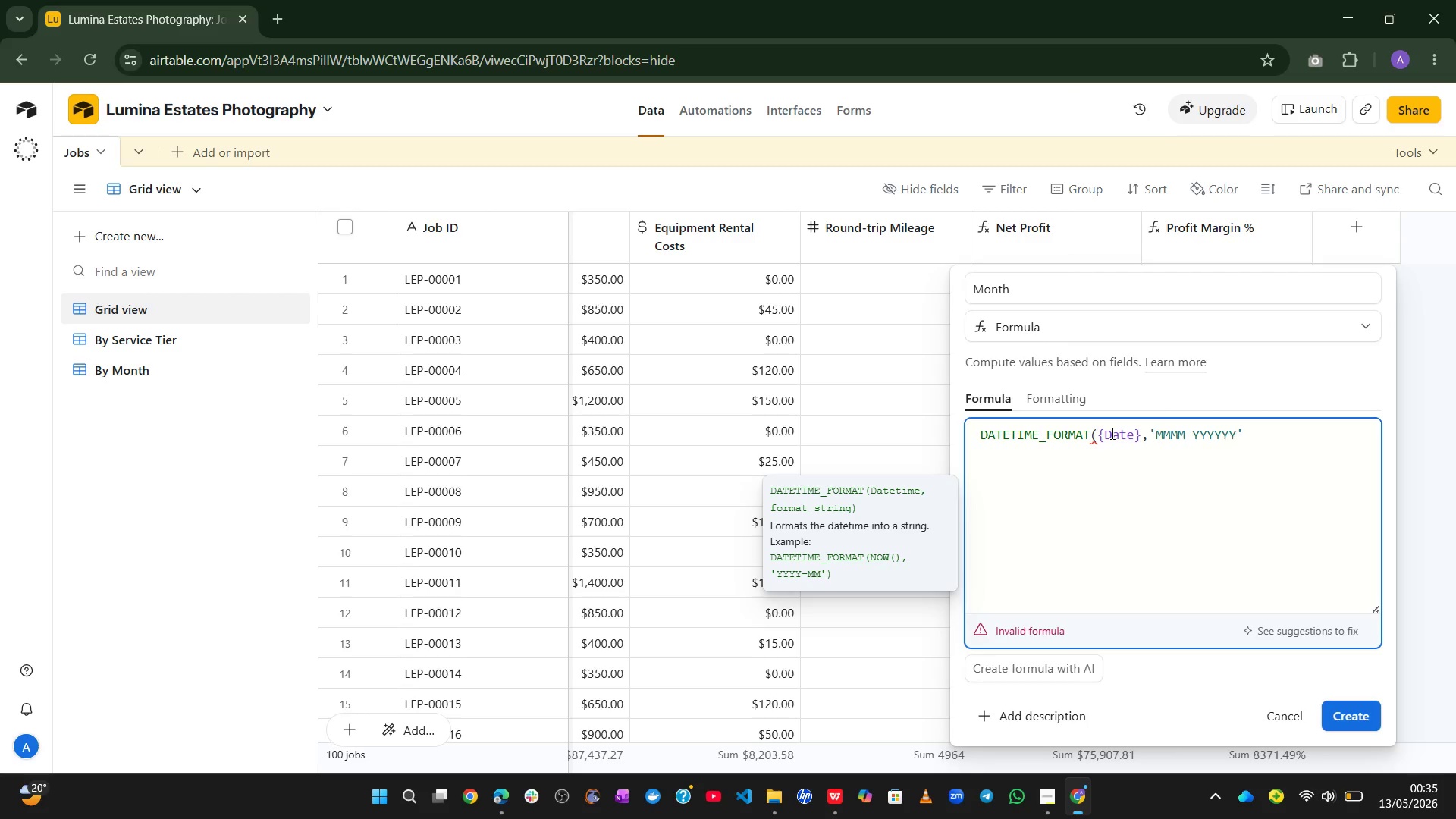 
hold_key(key=Y, duration=0.69)
 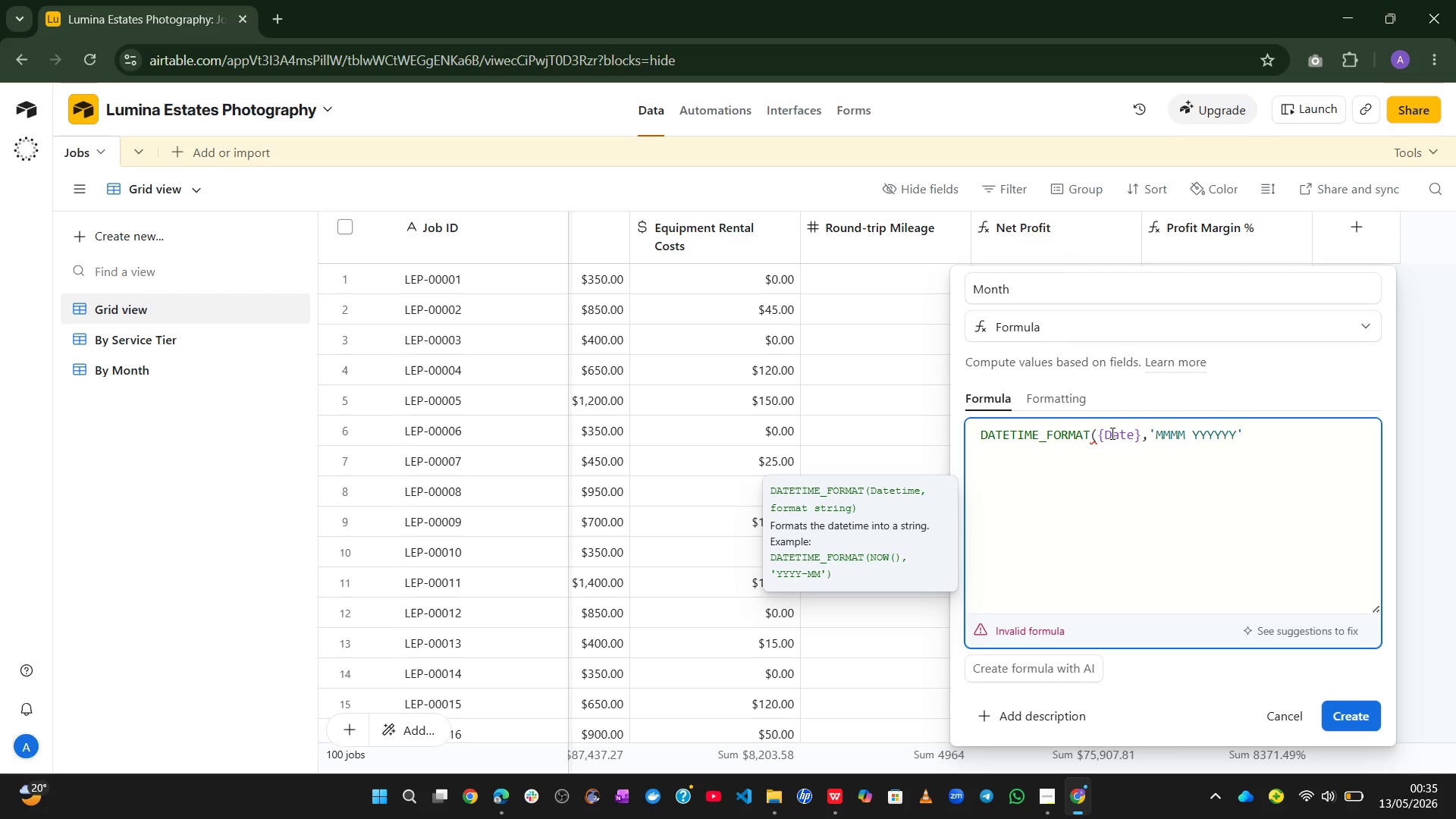 
key(Backspace)
 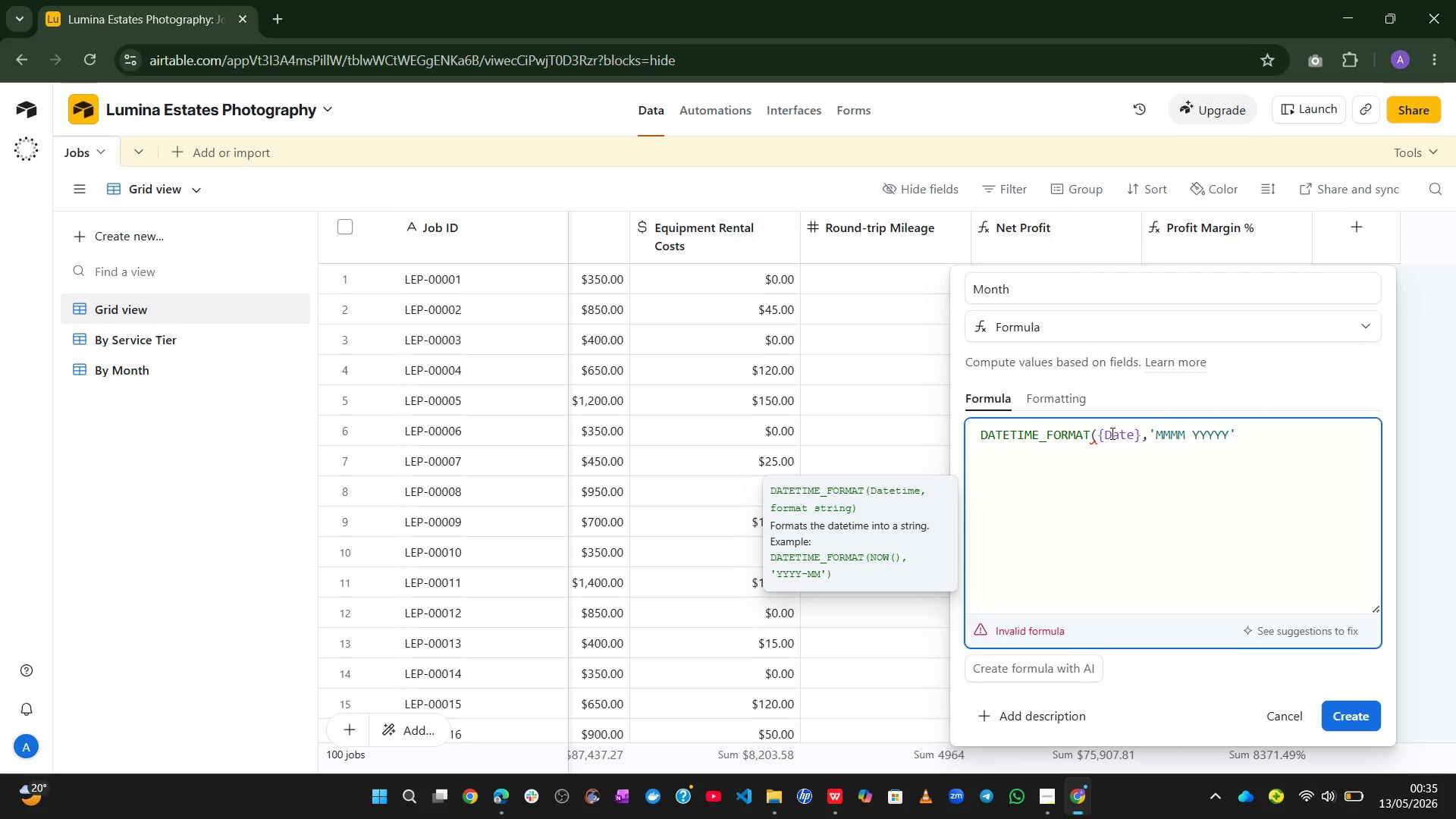 
key(Backspace)
 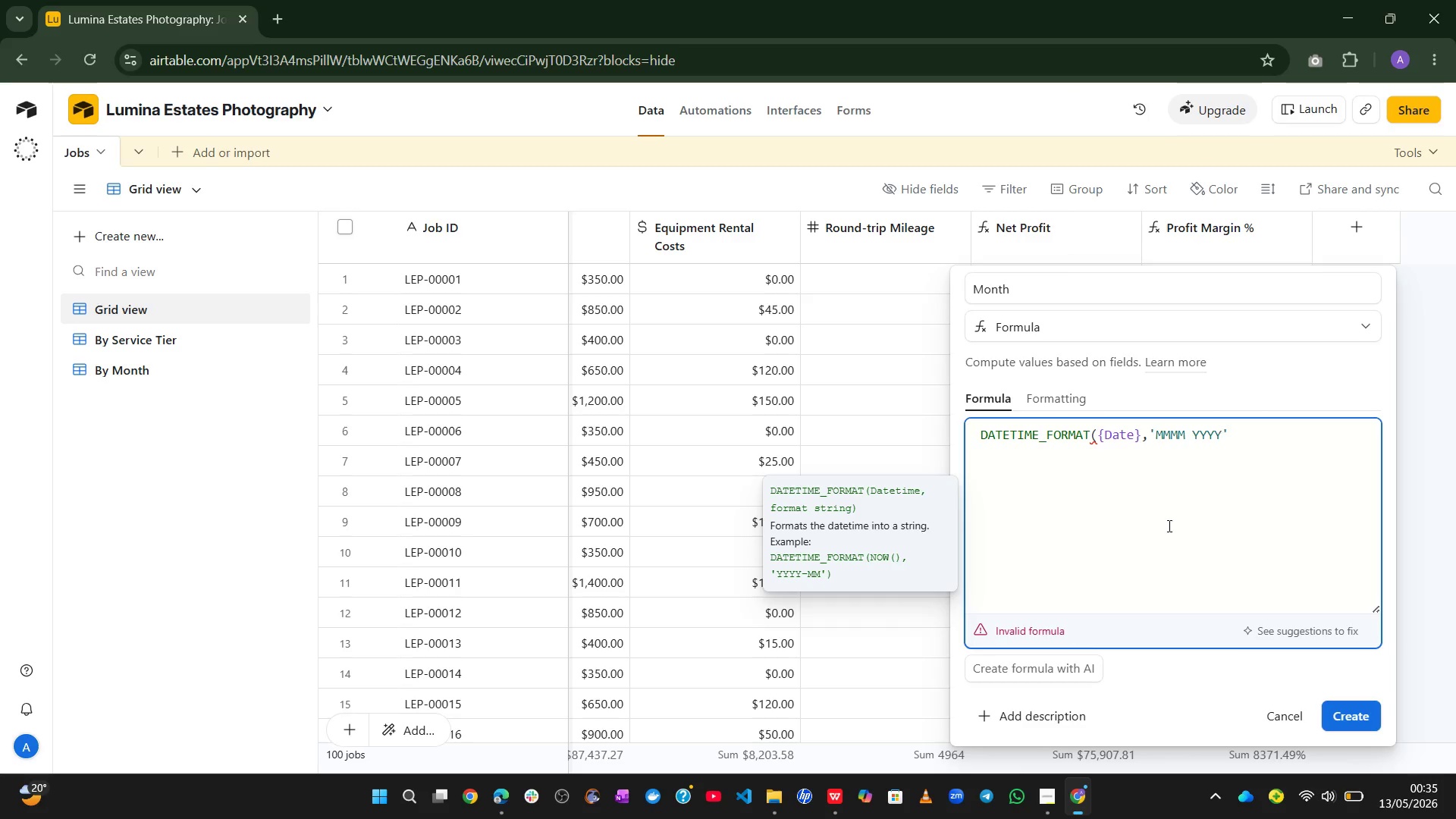 
left_click([1269, 462])
 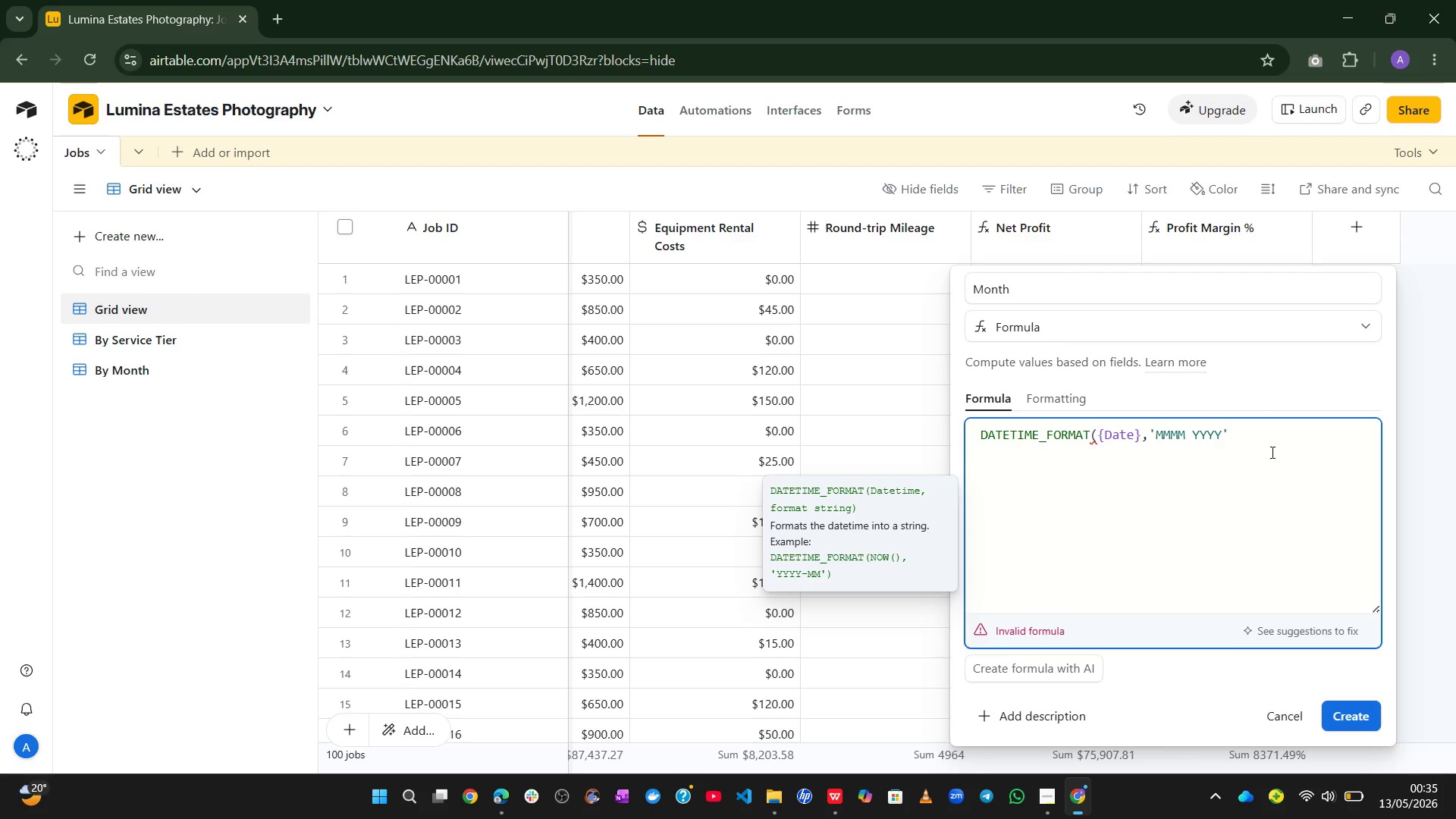 
key(Shift+0)